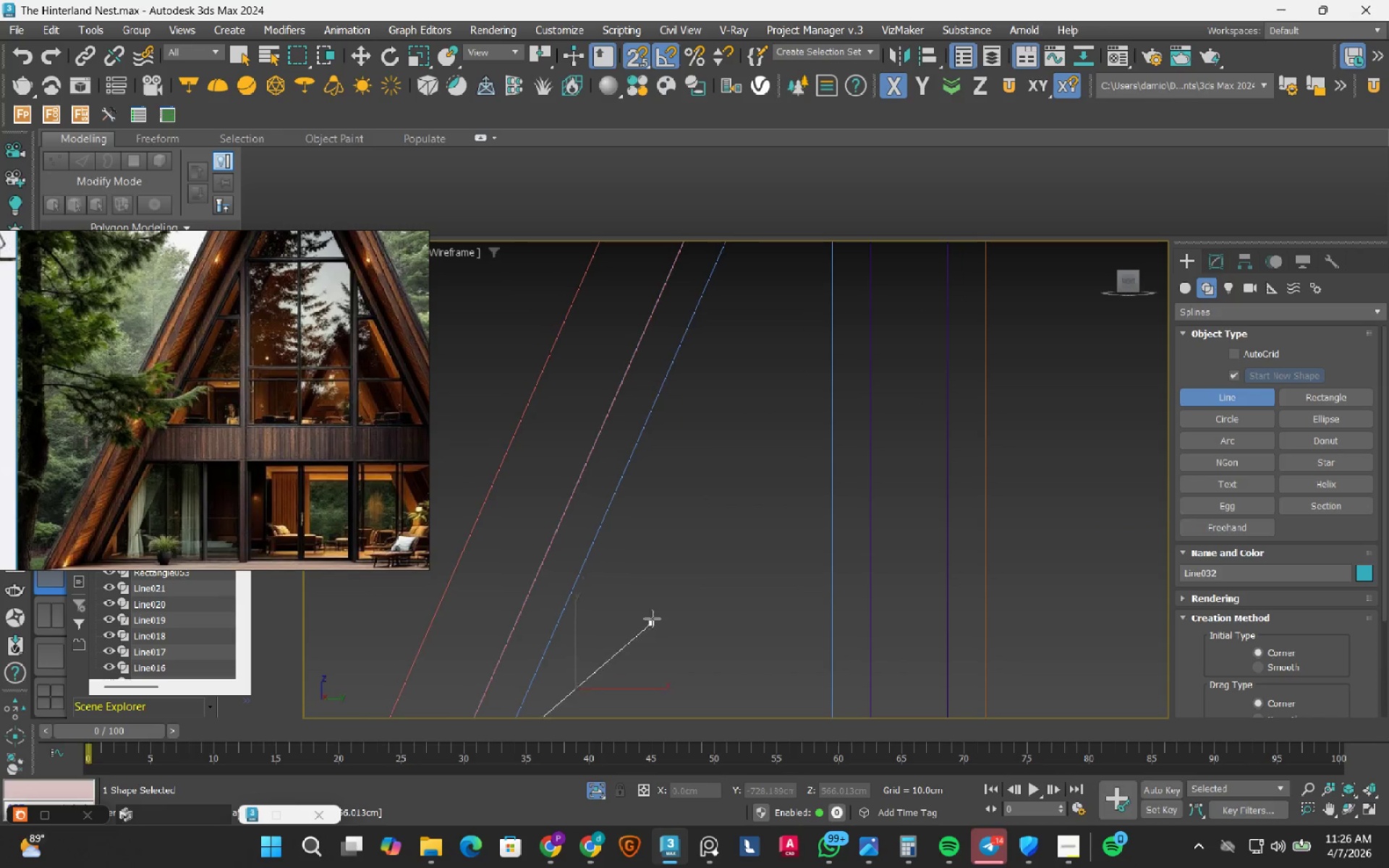 
scroll: coordinate [653, 610], scroll_direction: down, amount: 2.0
 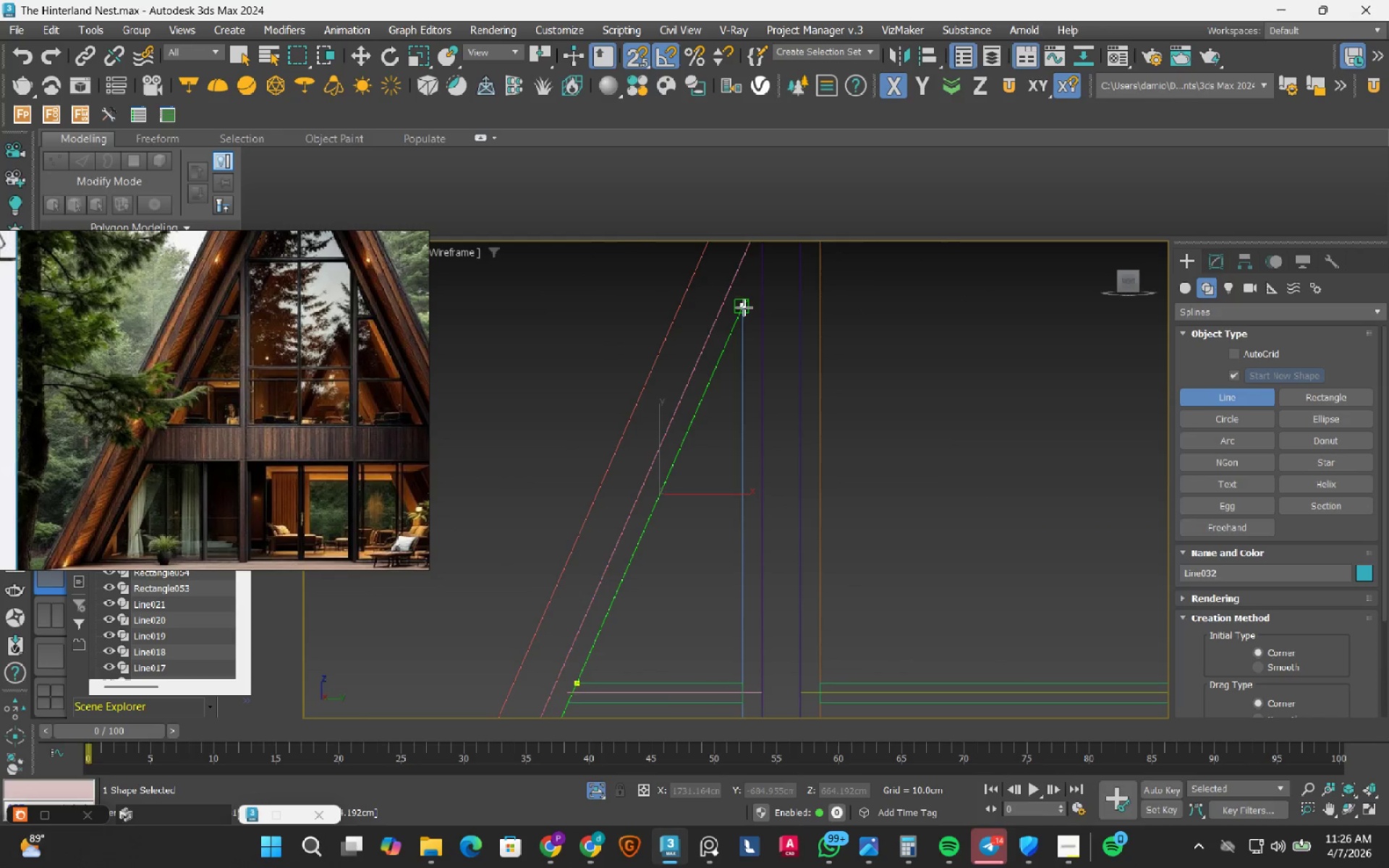 
left_click([744, 307])
 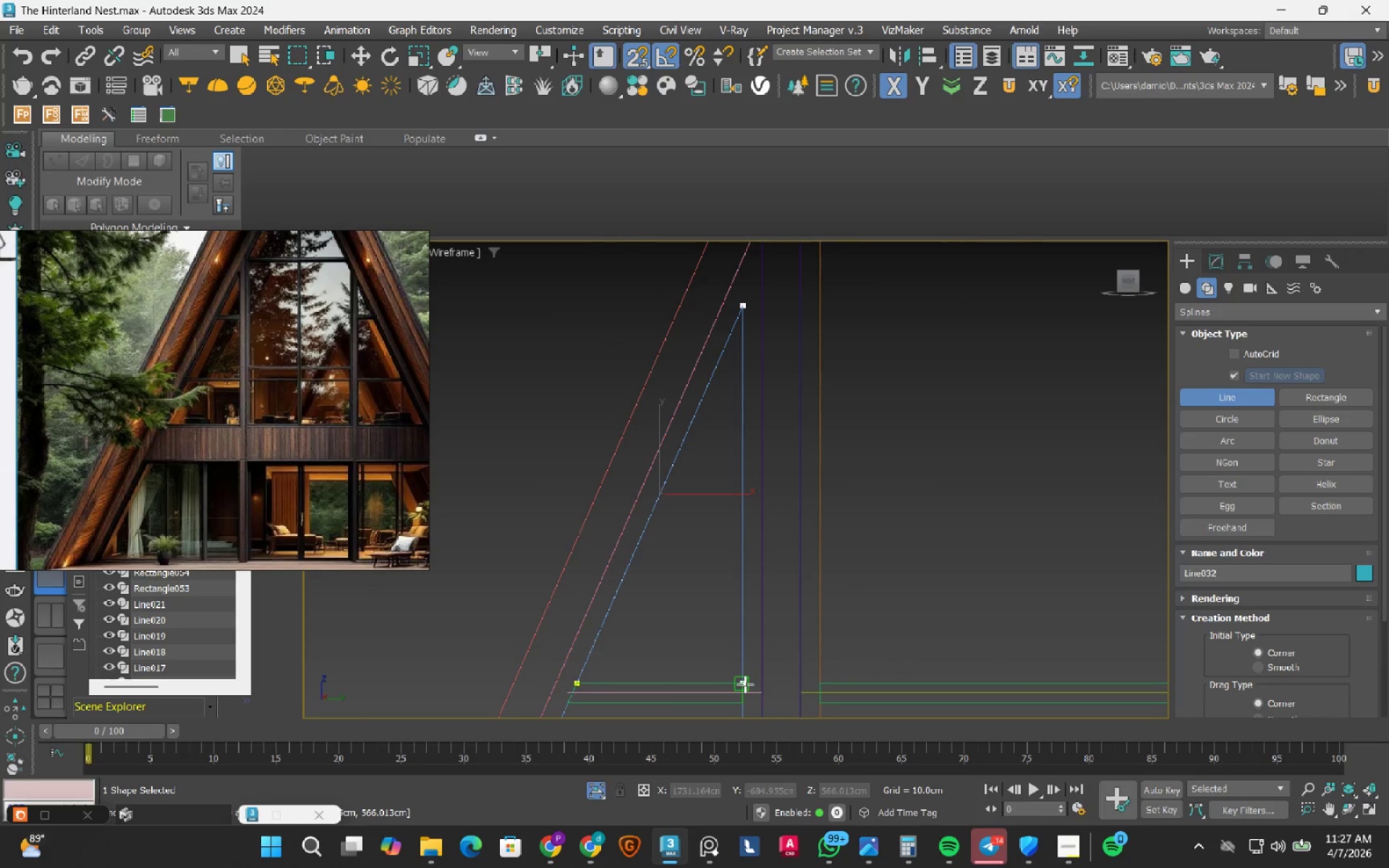 
left_click_drag(start_coordinate=[745, 684], to_coordinate=[713, 684])
 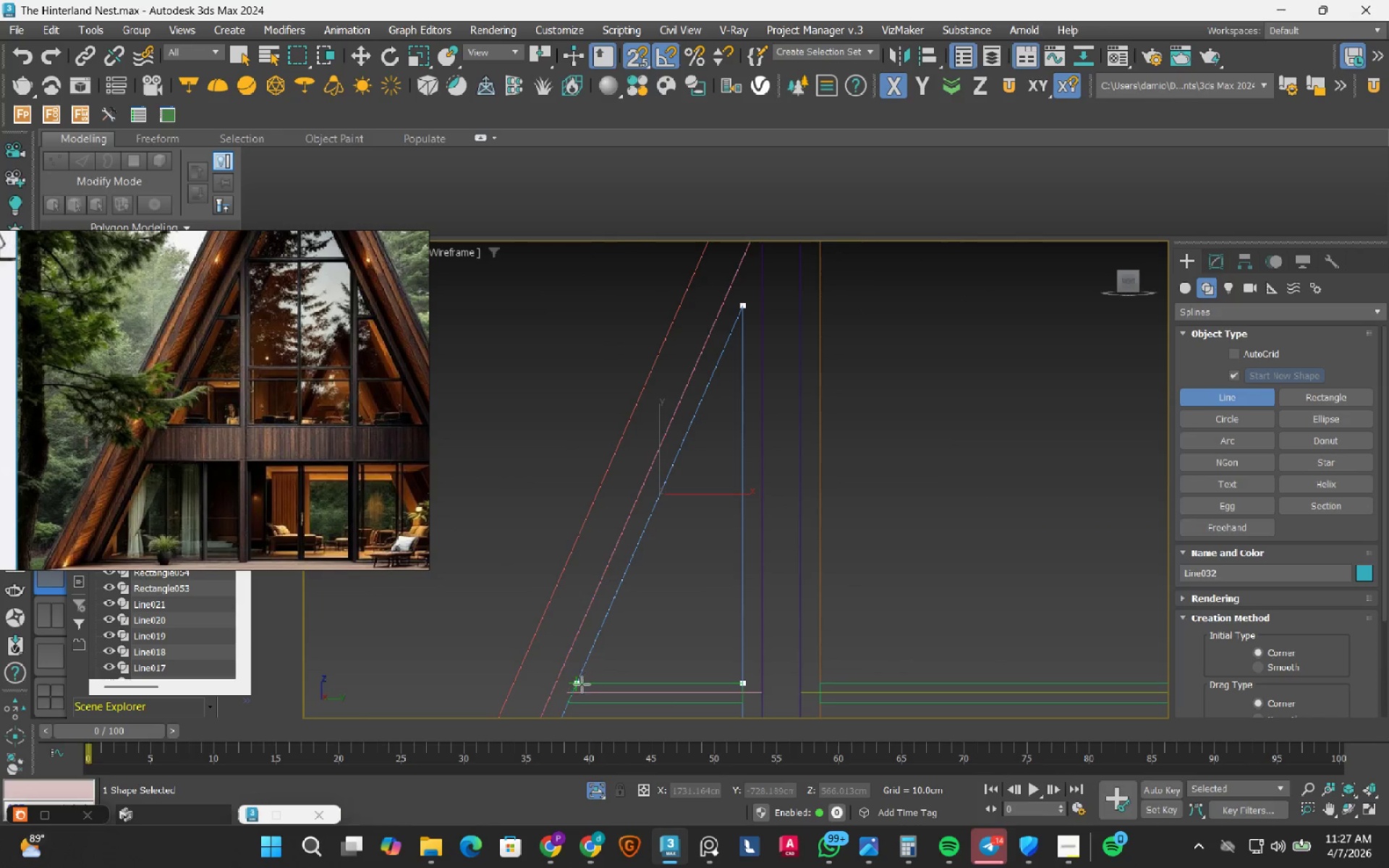 
left_click([582, 684])
 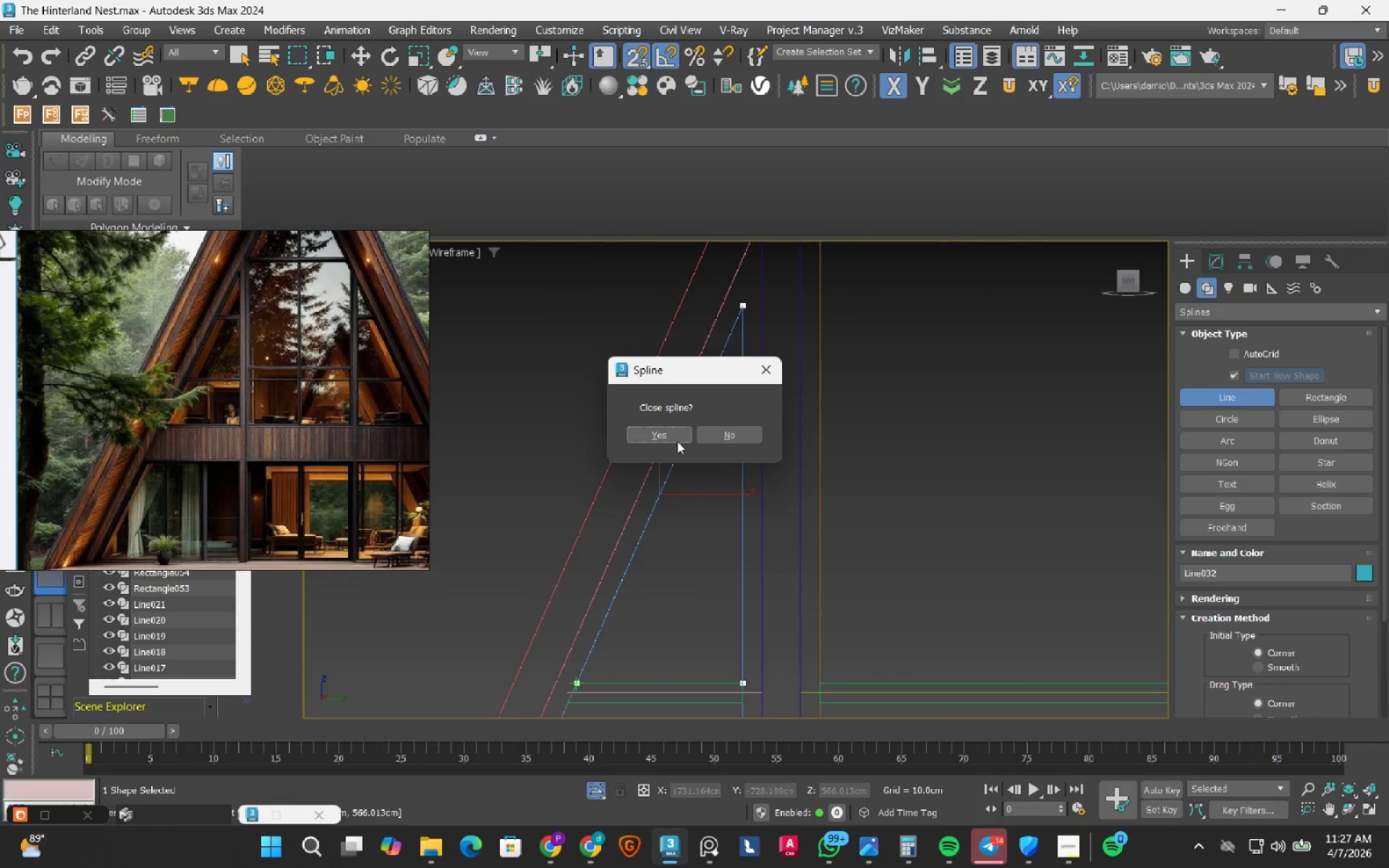 
left_click([676, 439])
 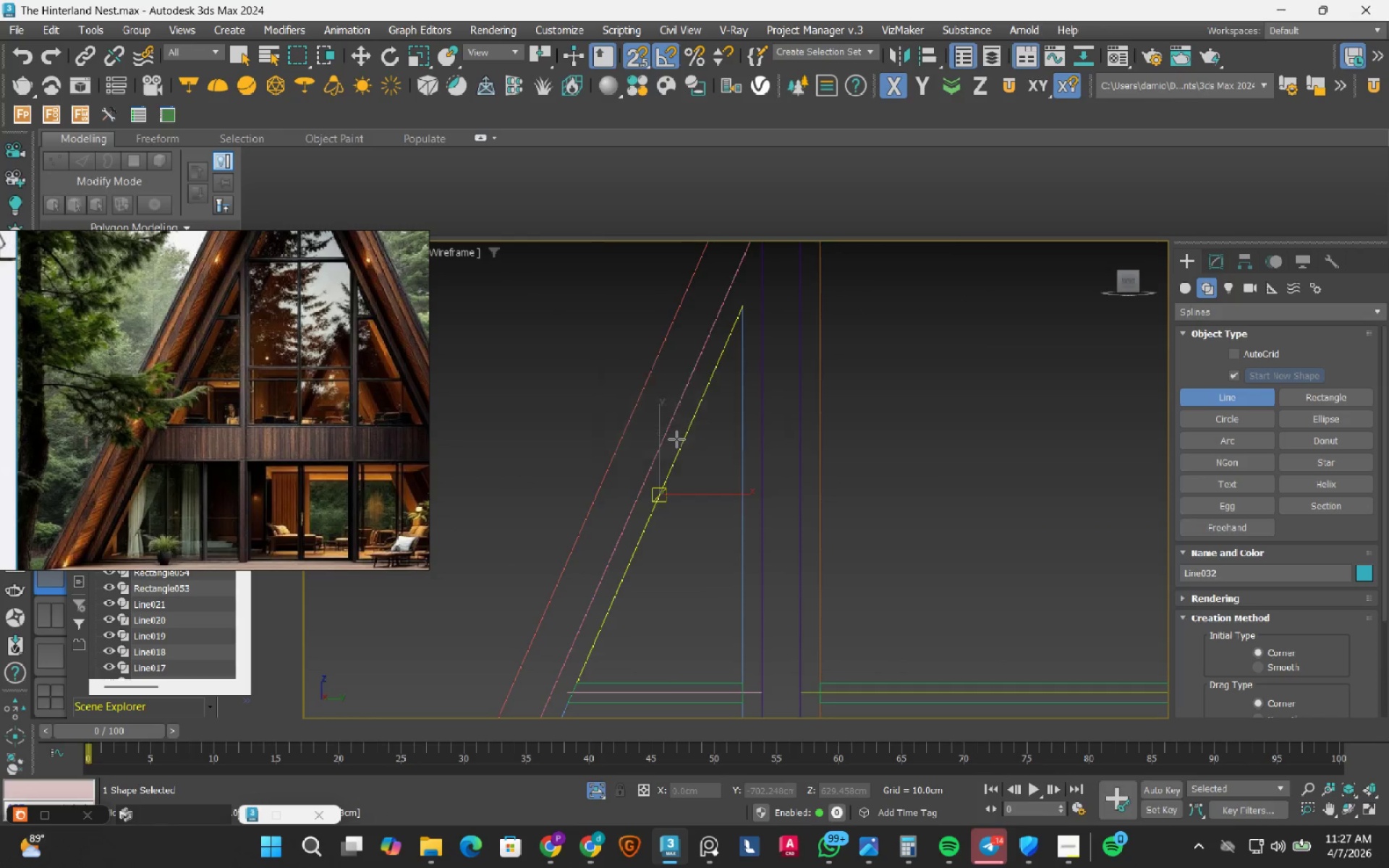 
scroll: coordinate [676, 439], scroll_direction: down, amount: 1.0
 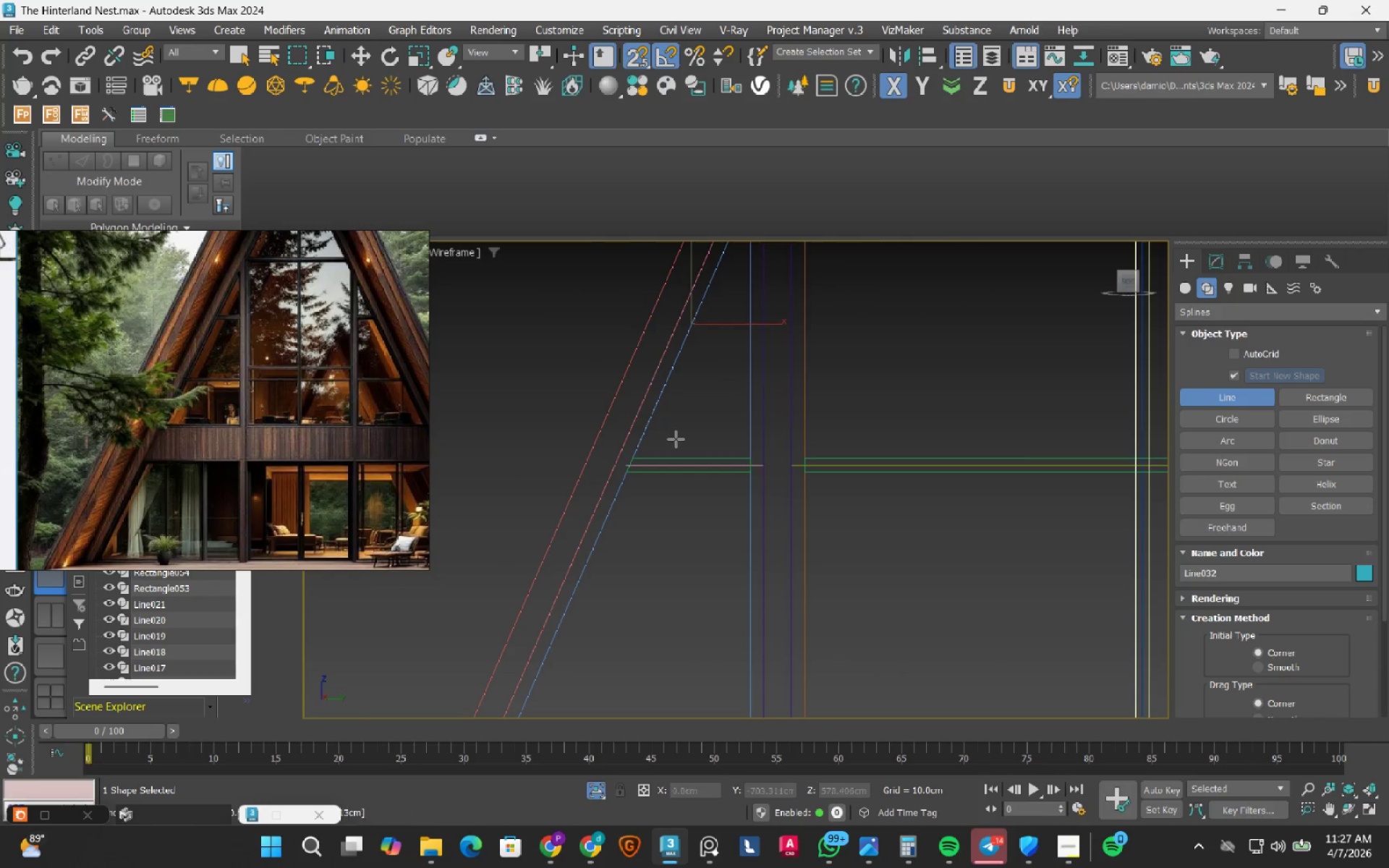 
scroll: coordinate [652, 457], scroll_direction: up, amount: 3.0
 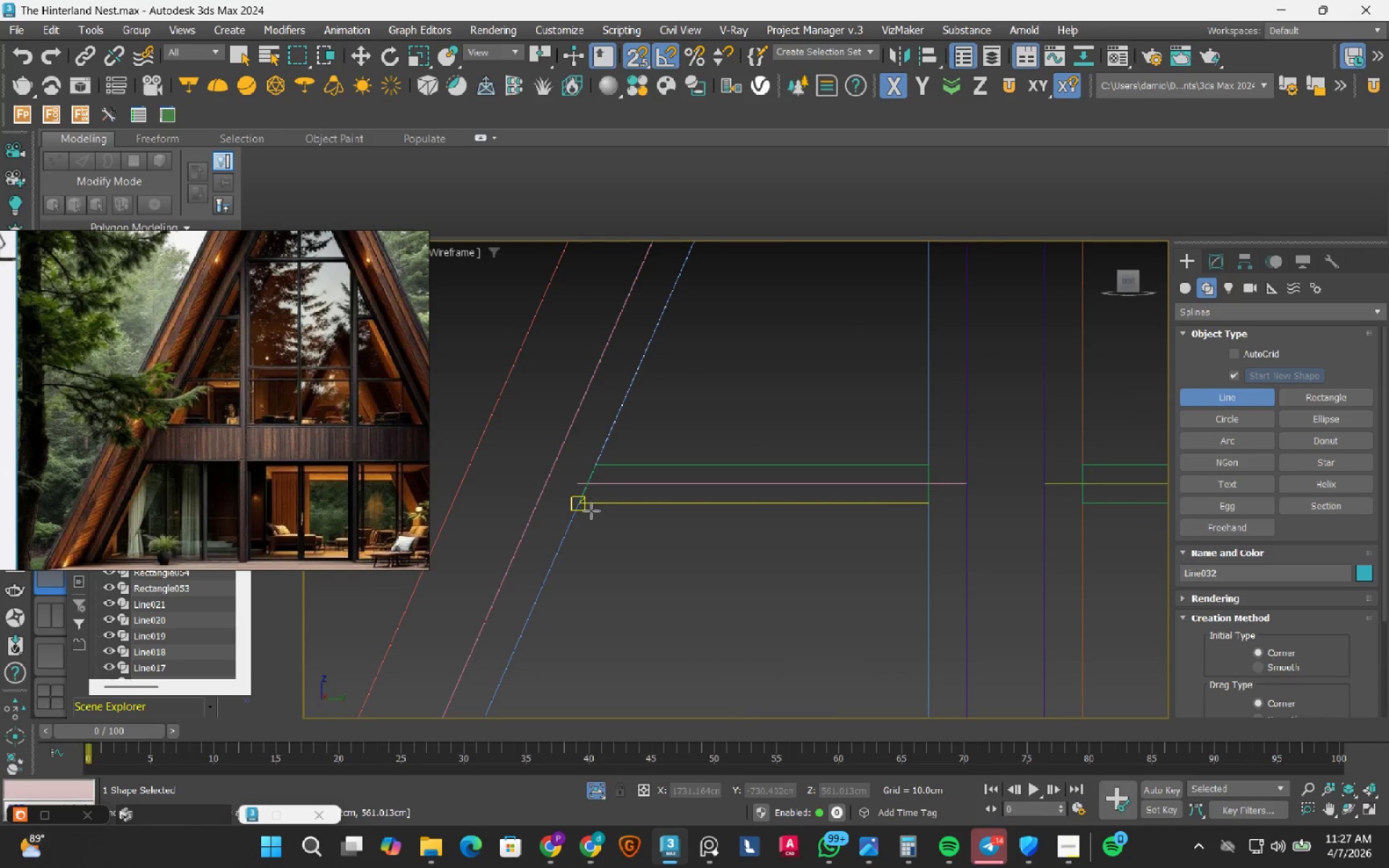 
left_click_drag(start_coordinate=[591, 511], to_coordinate=[596, 512])
 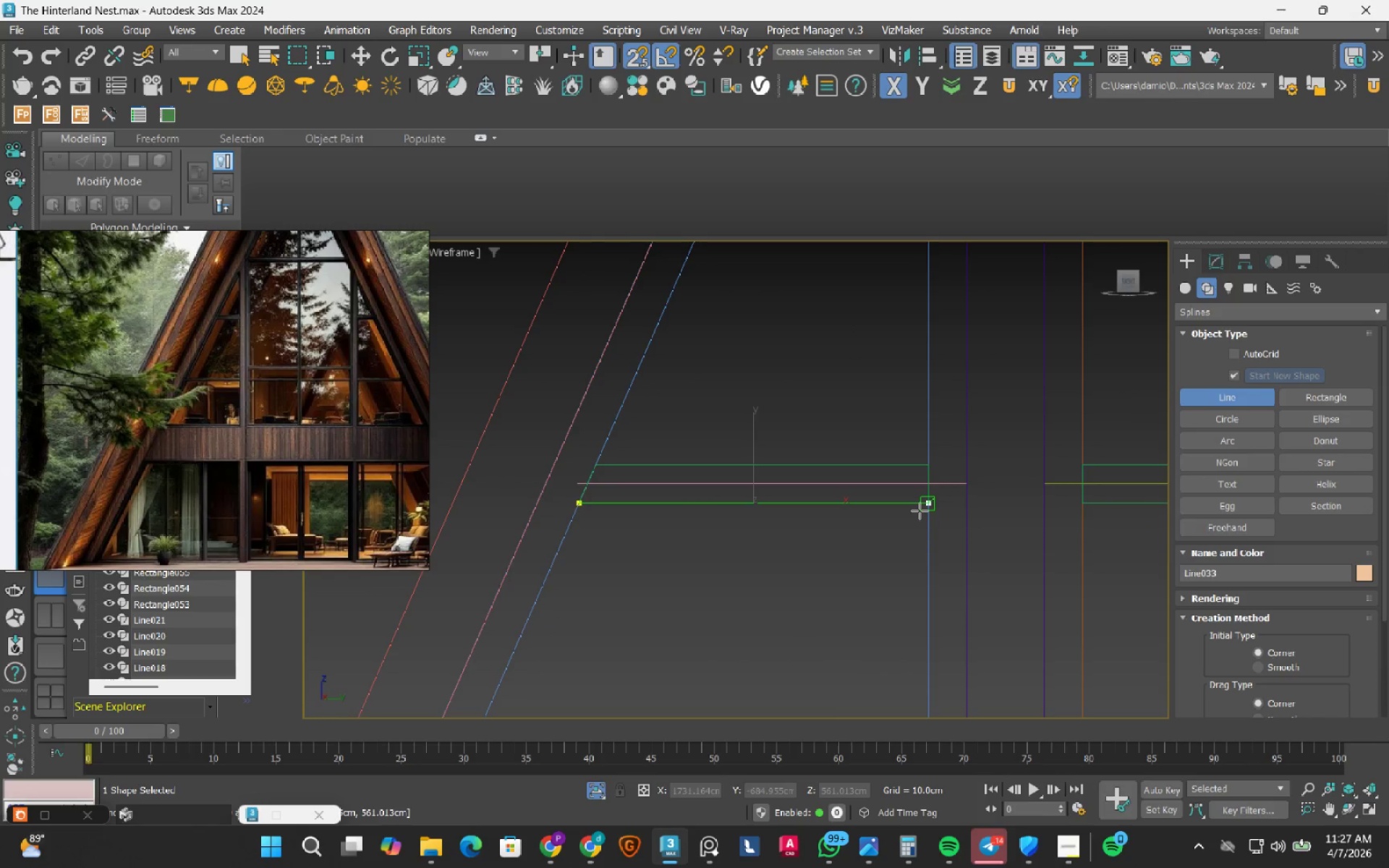 
left_click([919, 511])
 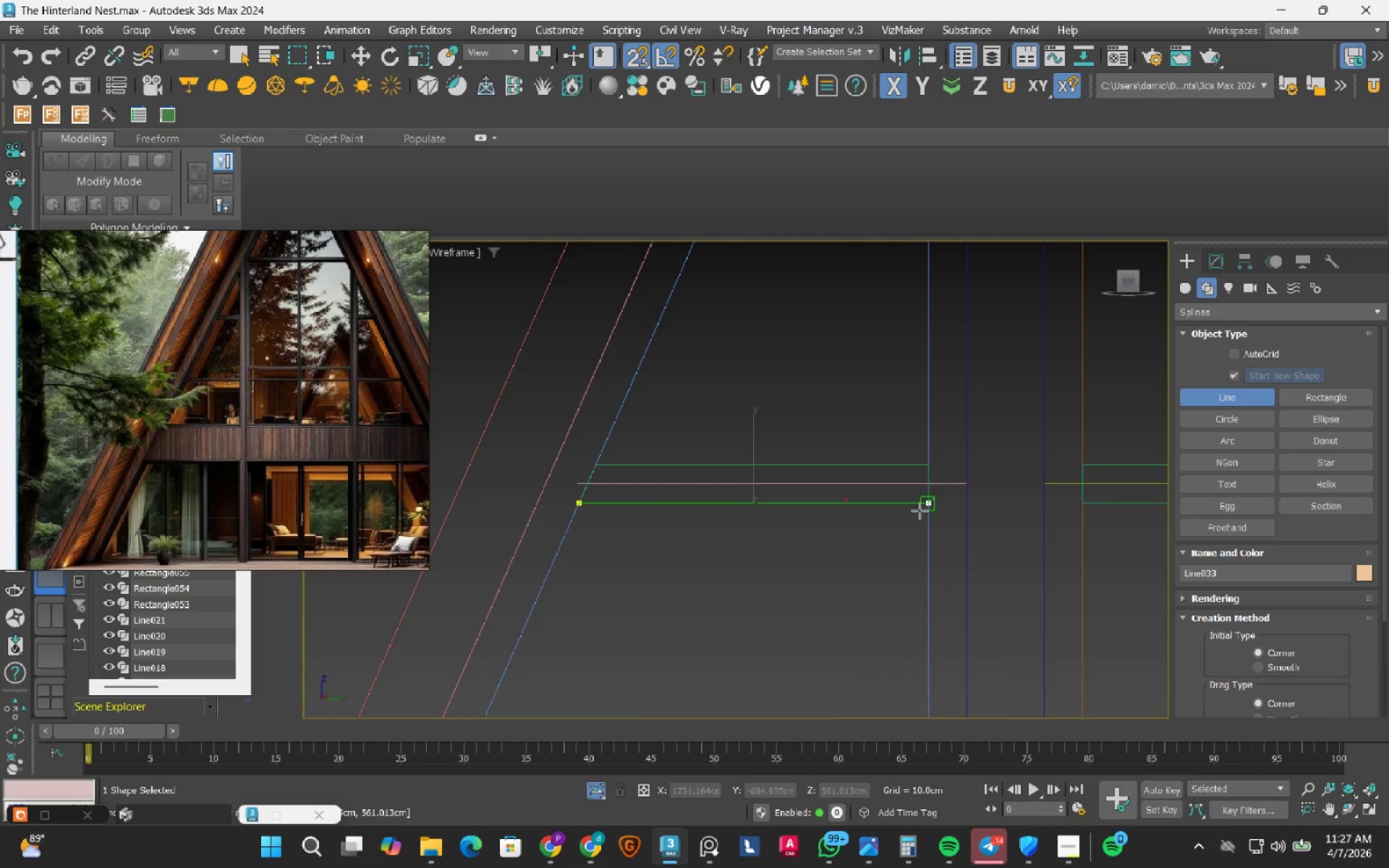 
scroll: coordinate [915, 521], scroll_direction: down, amount: 4.0
 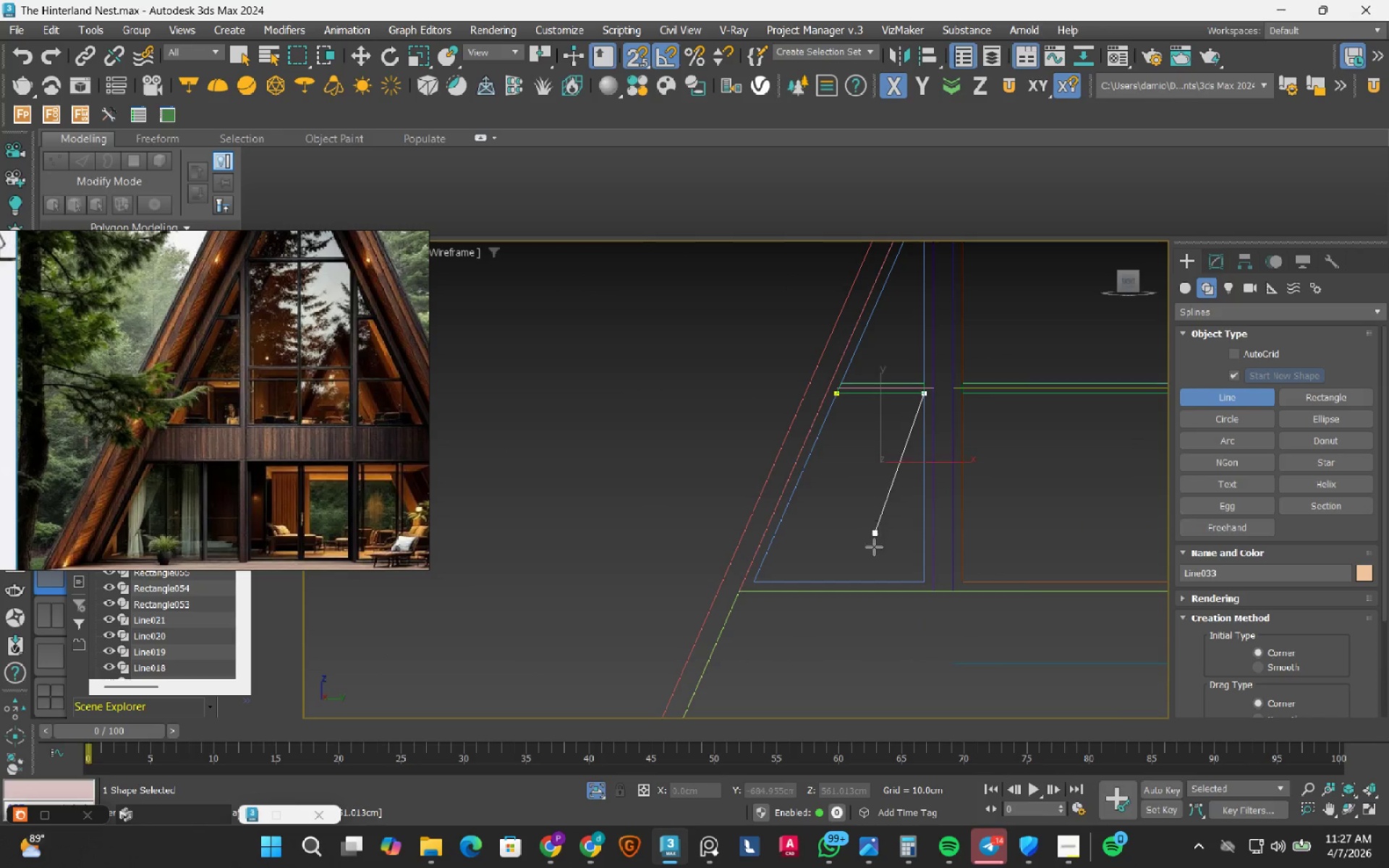 
scroll: coordinate [915, 591], scroll_direction: up, amount: 2.0
 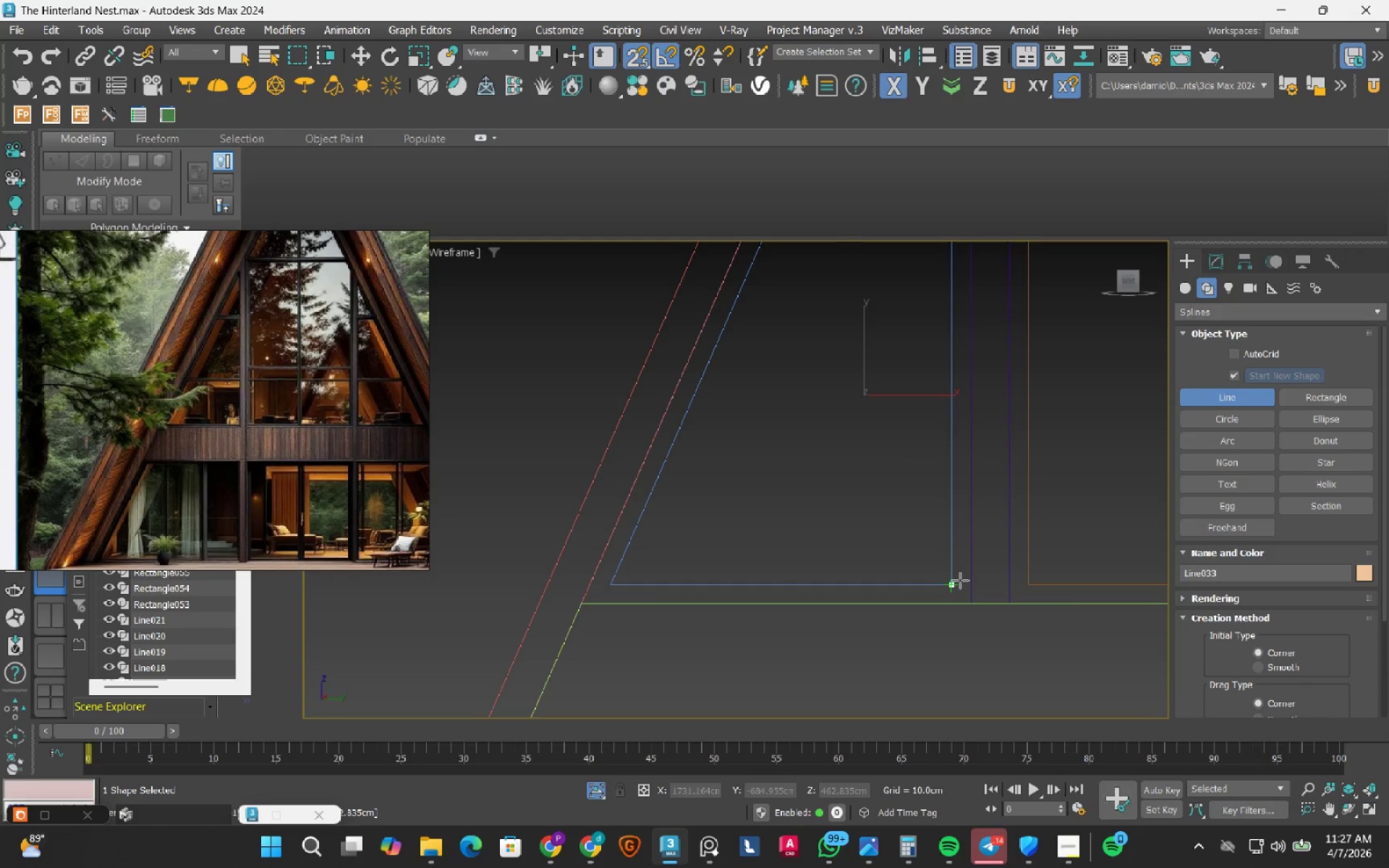 
left_click_drag(start_coordinate=[960, 580], to_coordinate=[920, 581])
 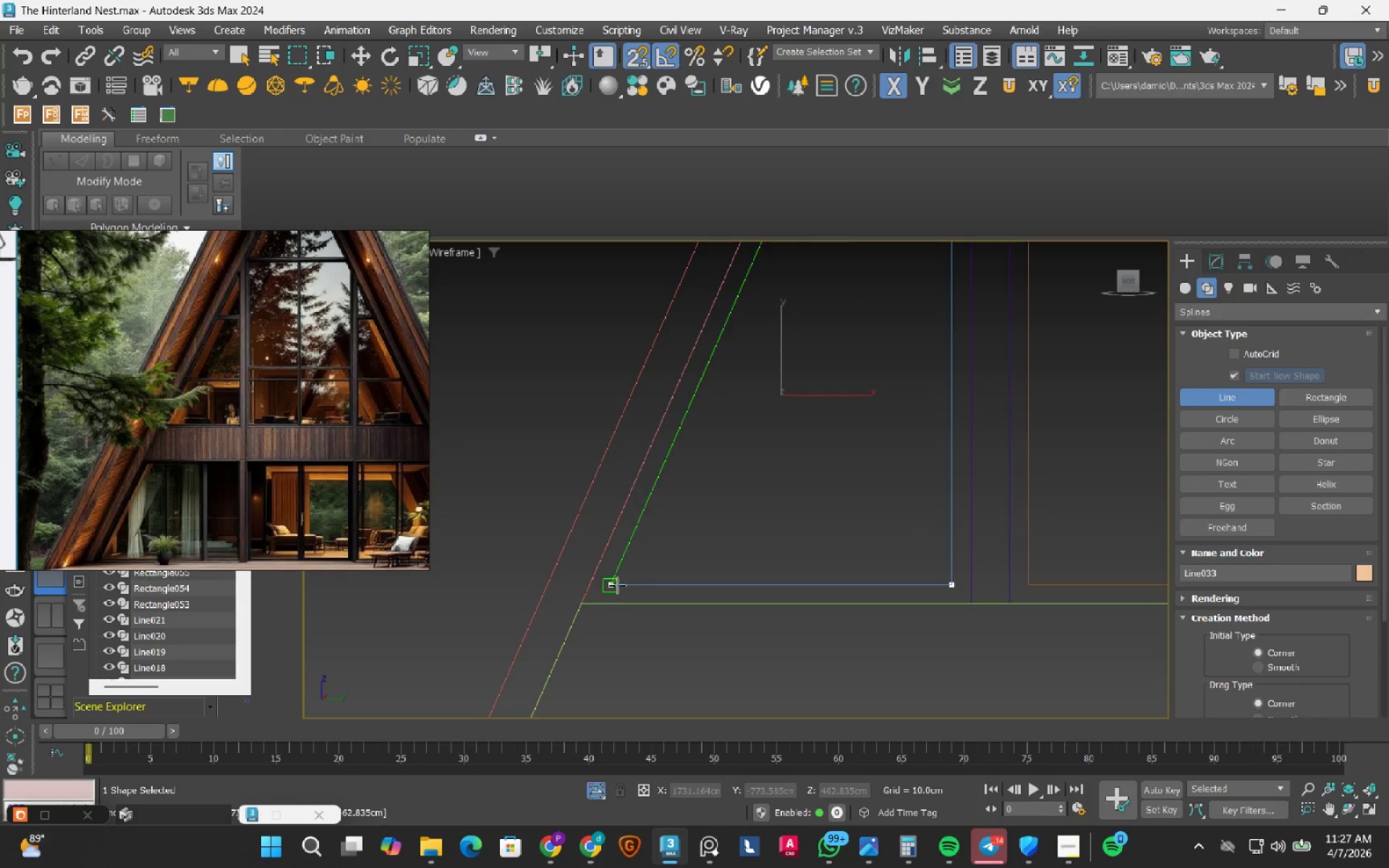 
left_click([617, 585])
 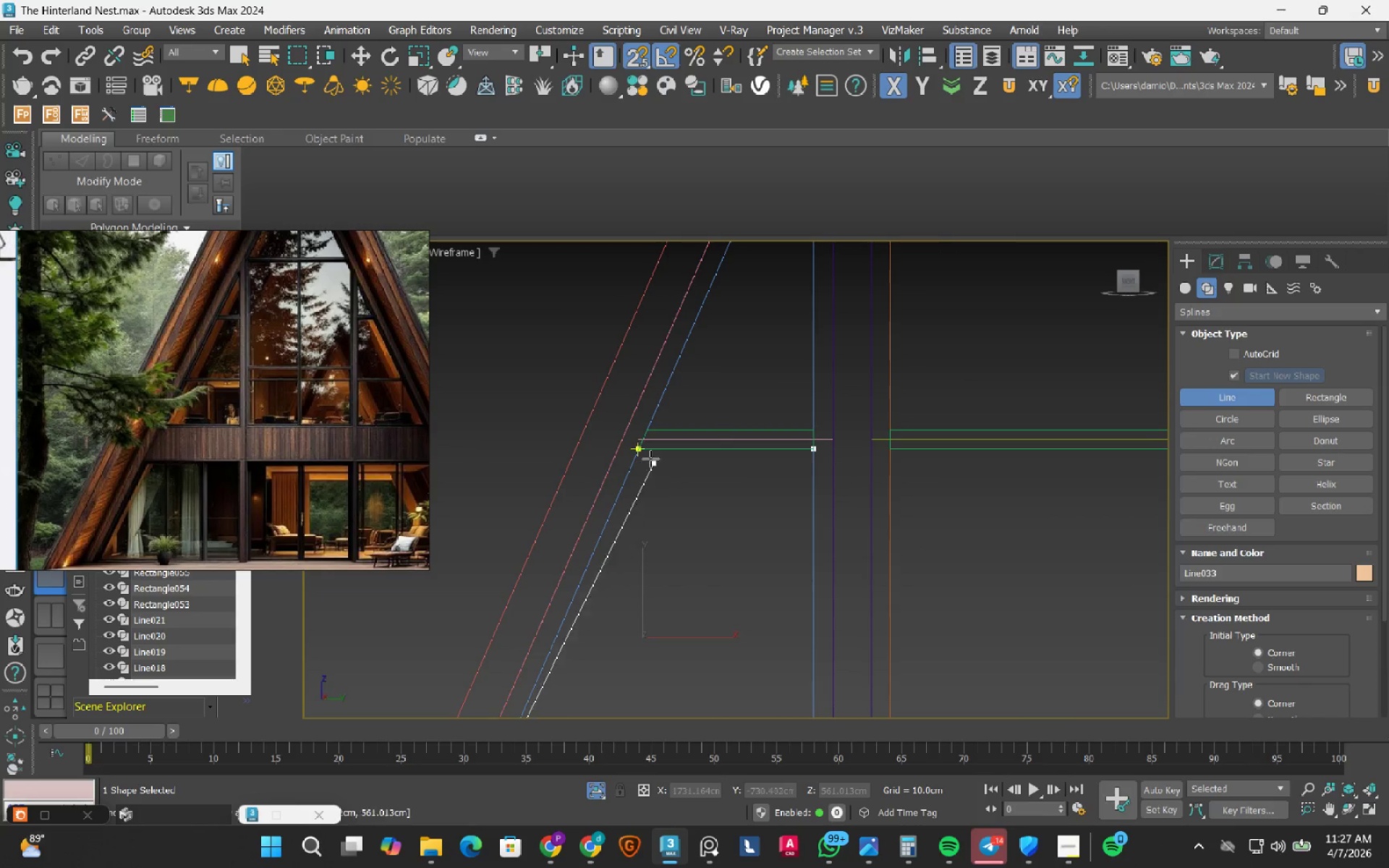 
left_click([644, 450])
 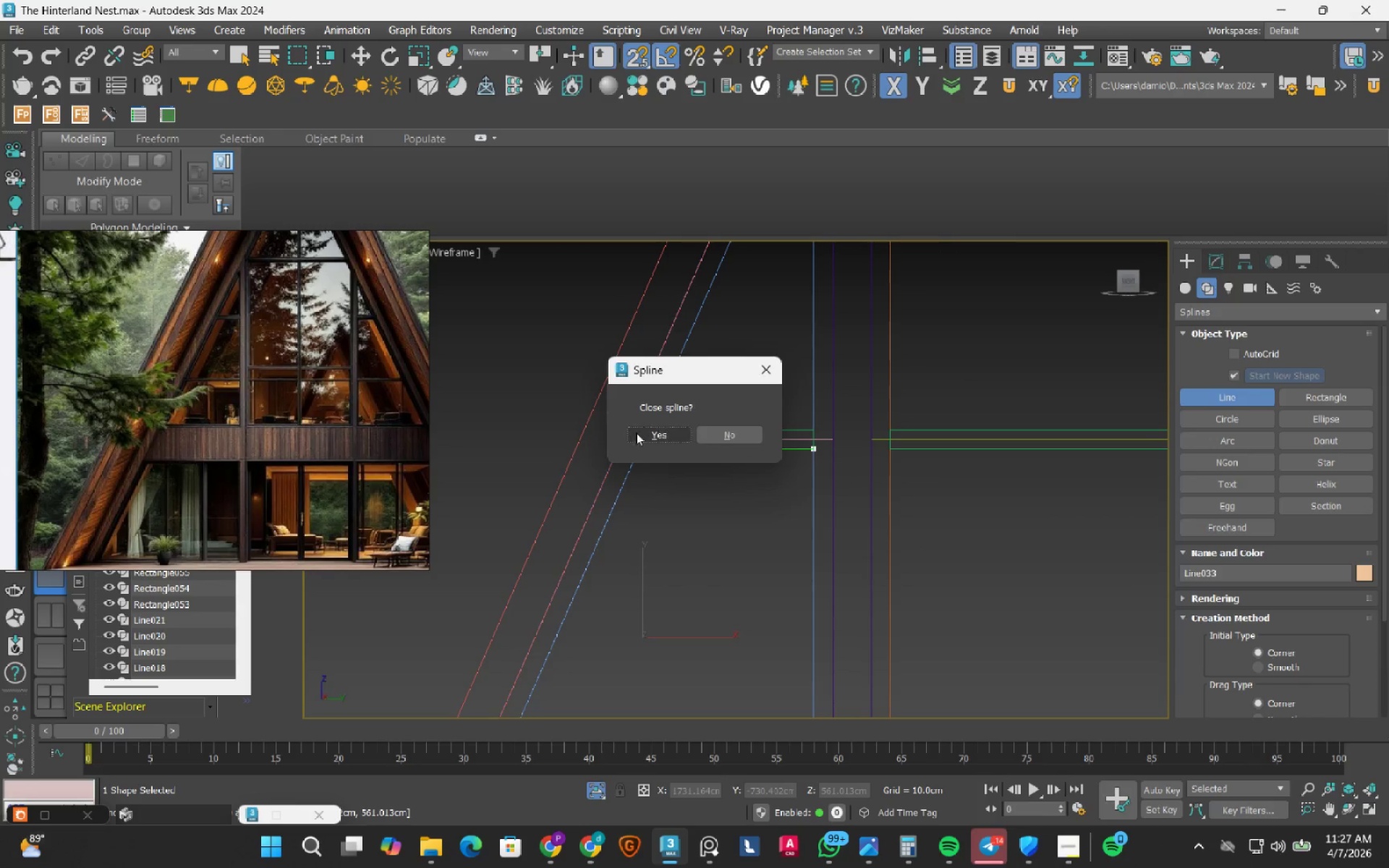 
left_click([643, 433])
 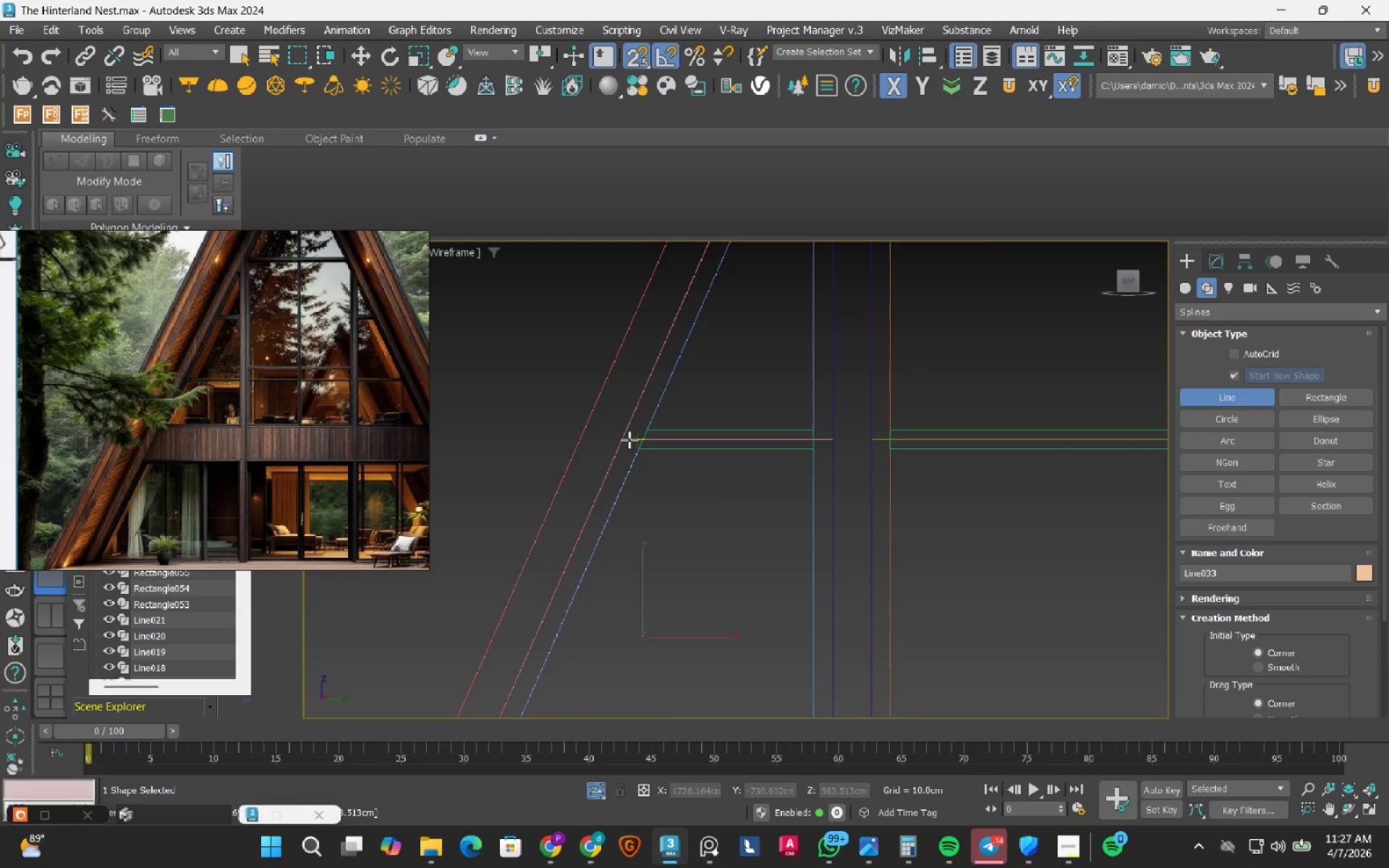 
scroll: coordinate [620, 451], scroll_direction: down, amount: 4.0
 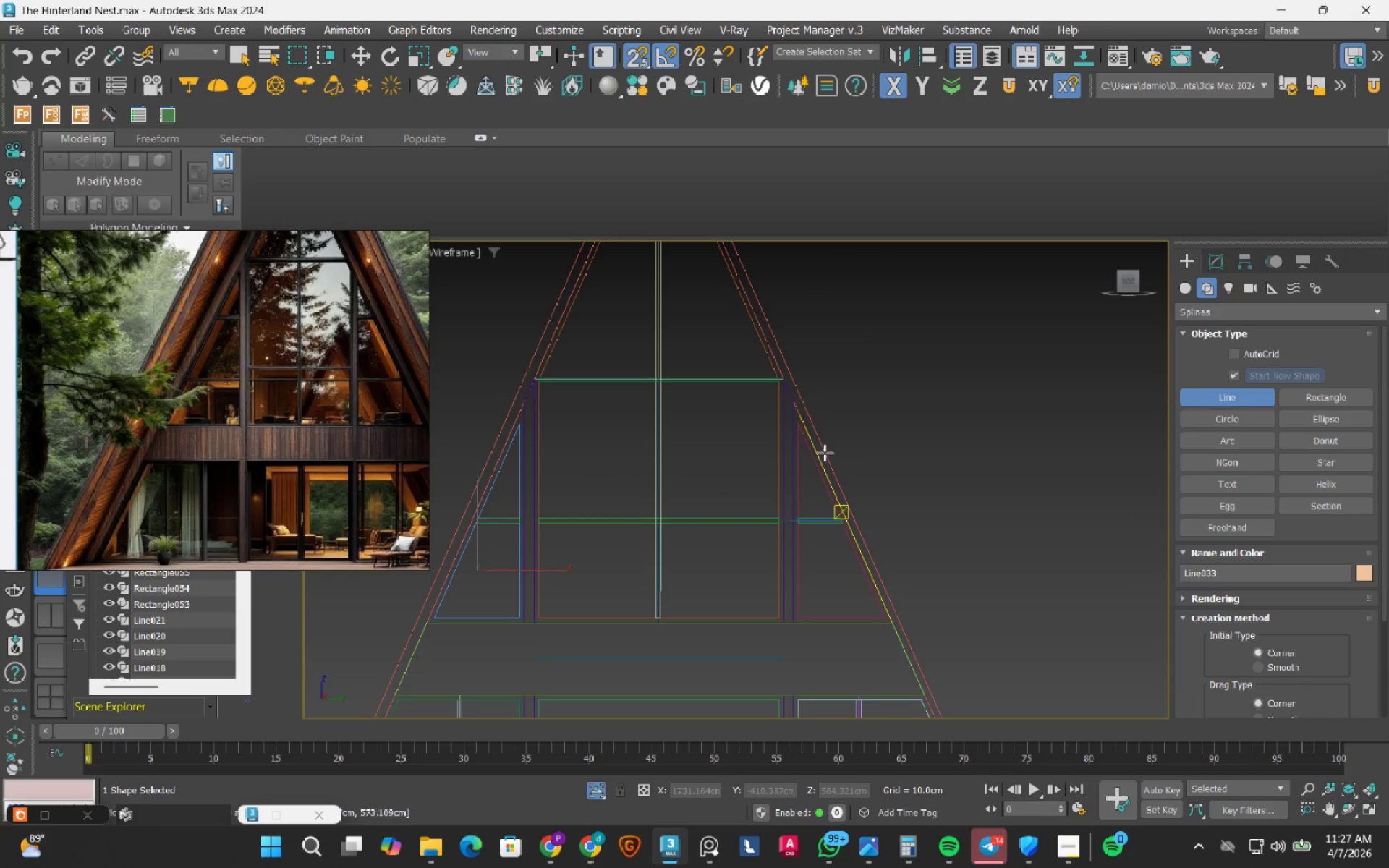 
scroll: coordinate [786, 432], scroll_direction: up, amount: 5.0
 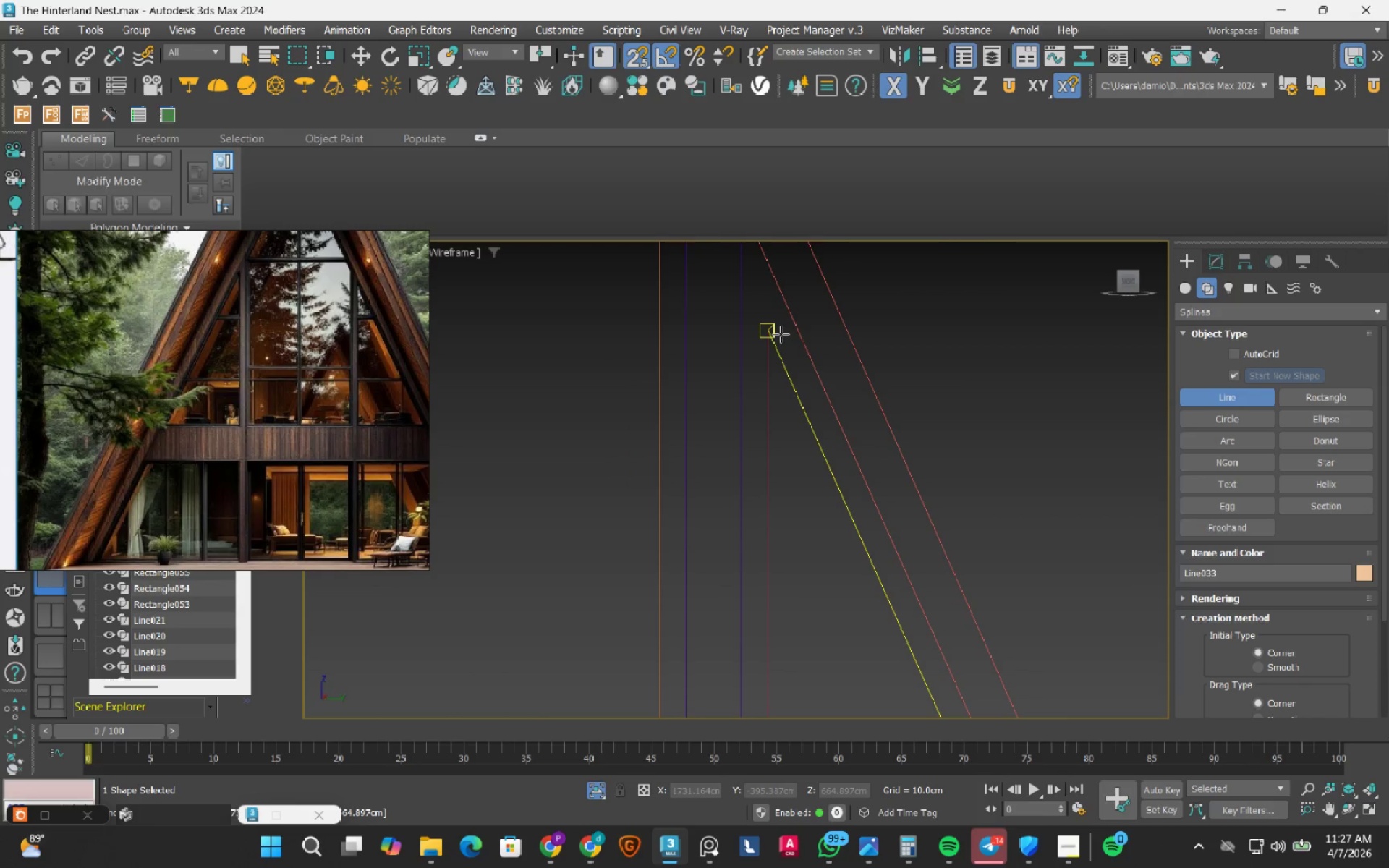 
left_click([781, 334])
 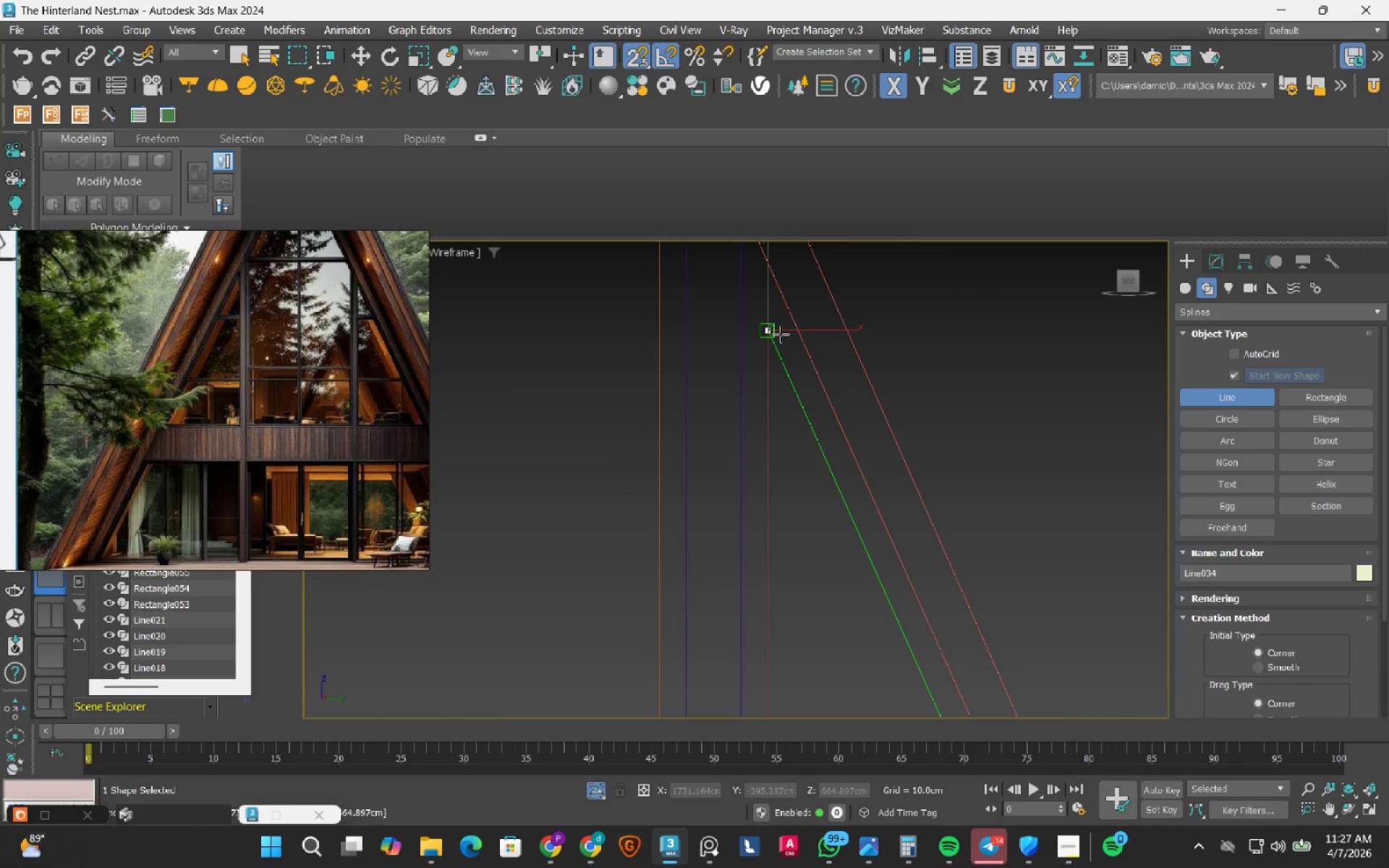 
scroll: coordinate [862, 537], scroll_direction: none, amount: 0.0
 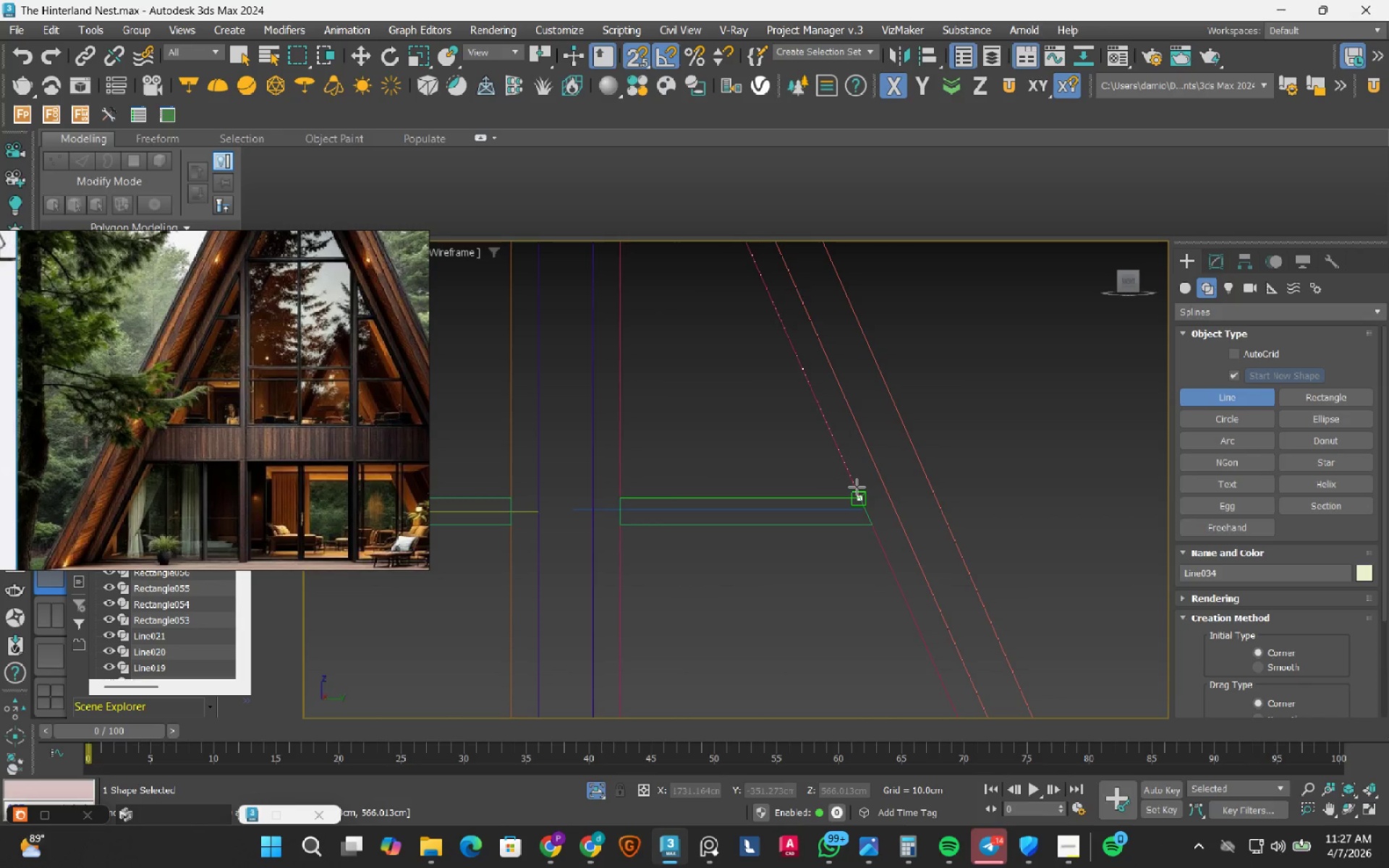 
left_click_drag(start_coordinate=[857, 487], to_coordinate=[845, 487])
 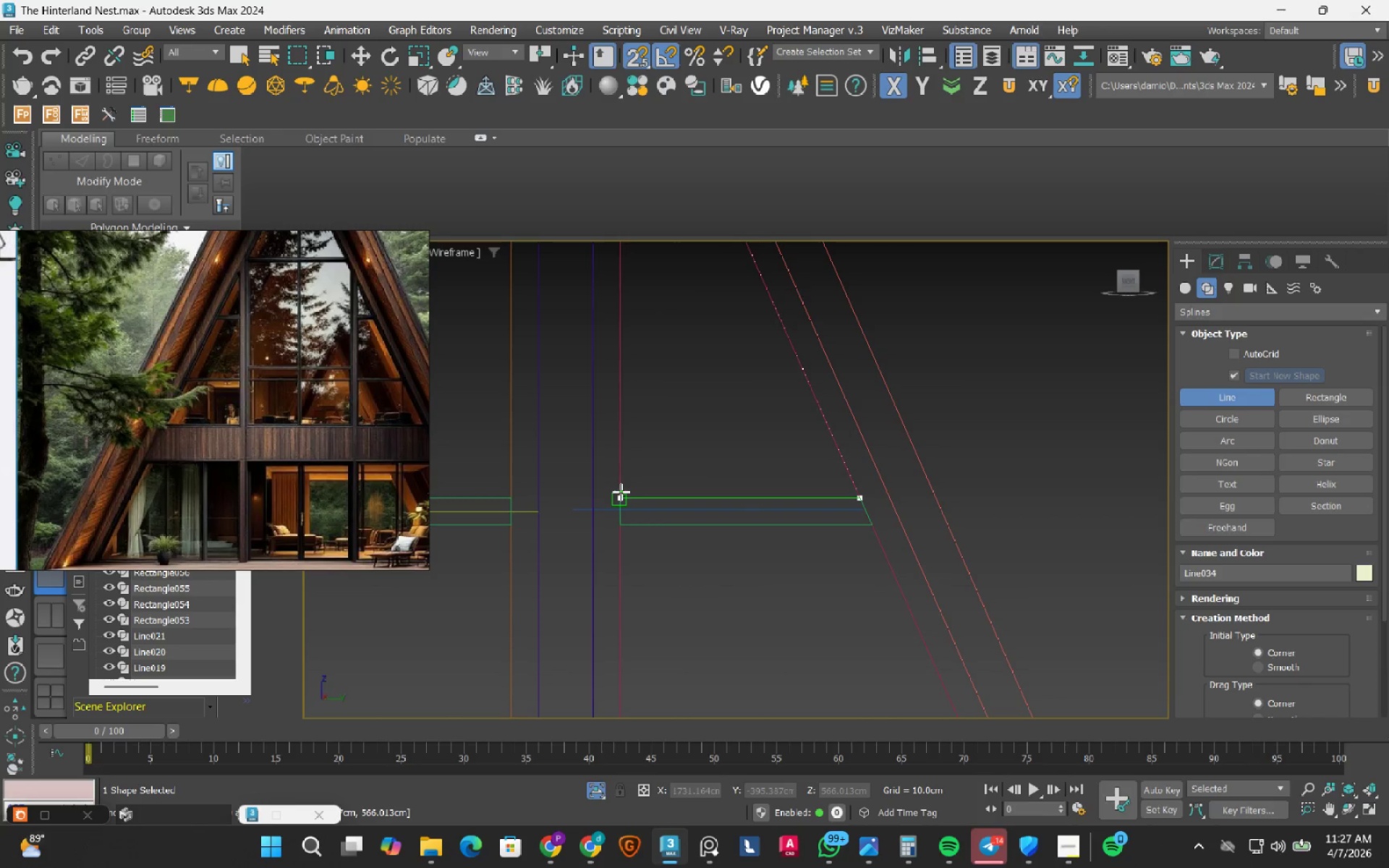 
left_click_drag(start_coordinate=[621, 492], to_coordinate=[625, 485])
 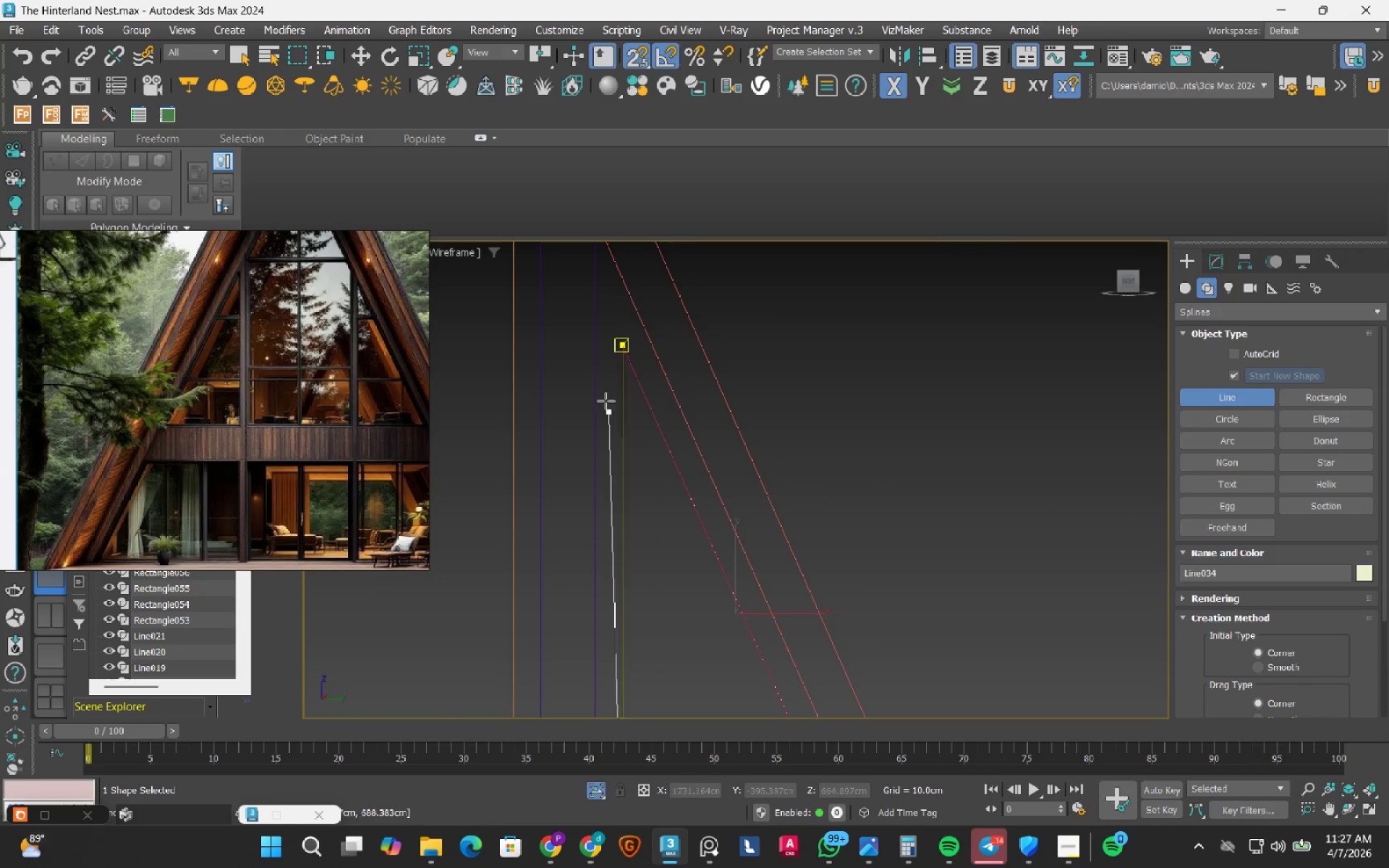 
left_click([620, 354])
 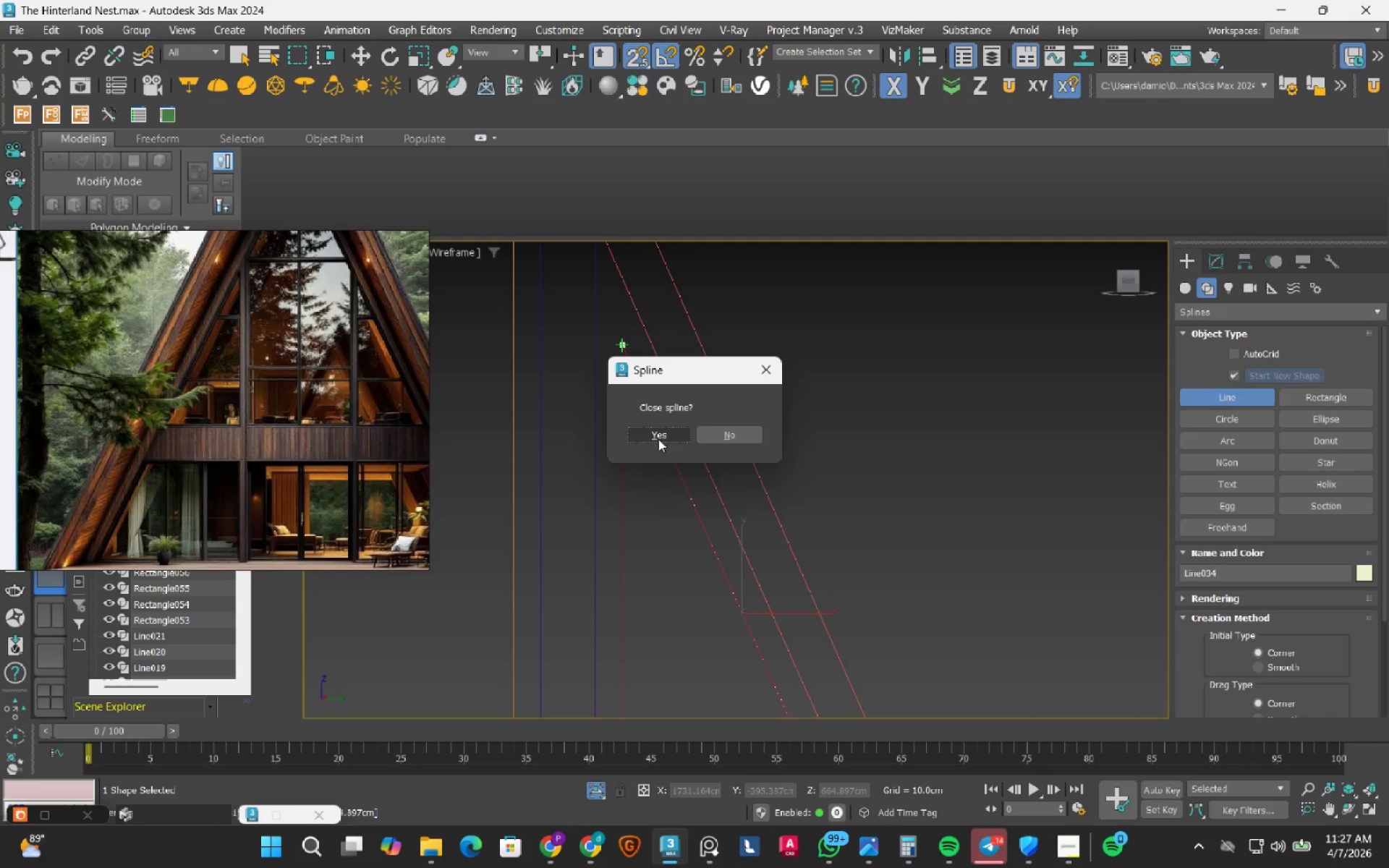 
left_click([659, 441])
 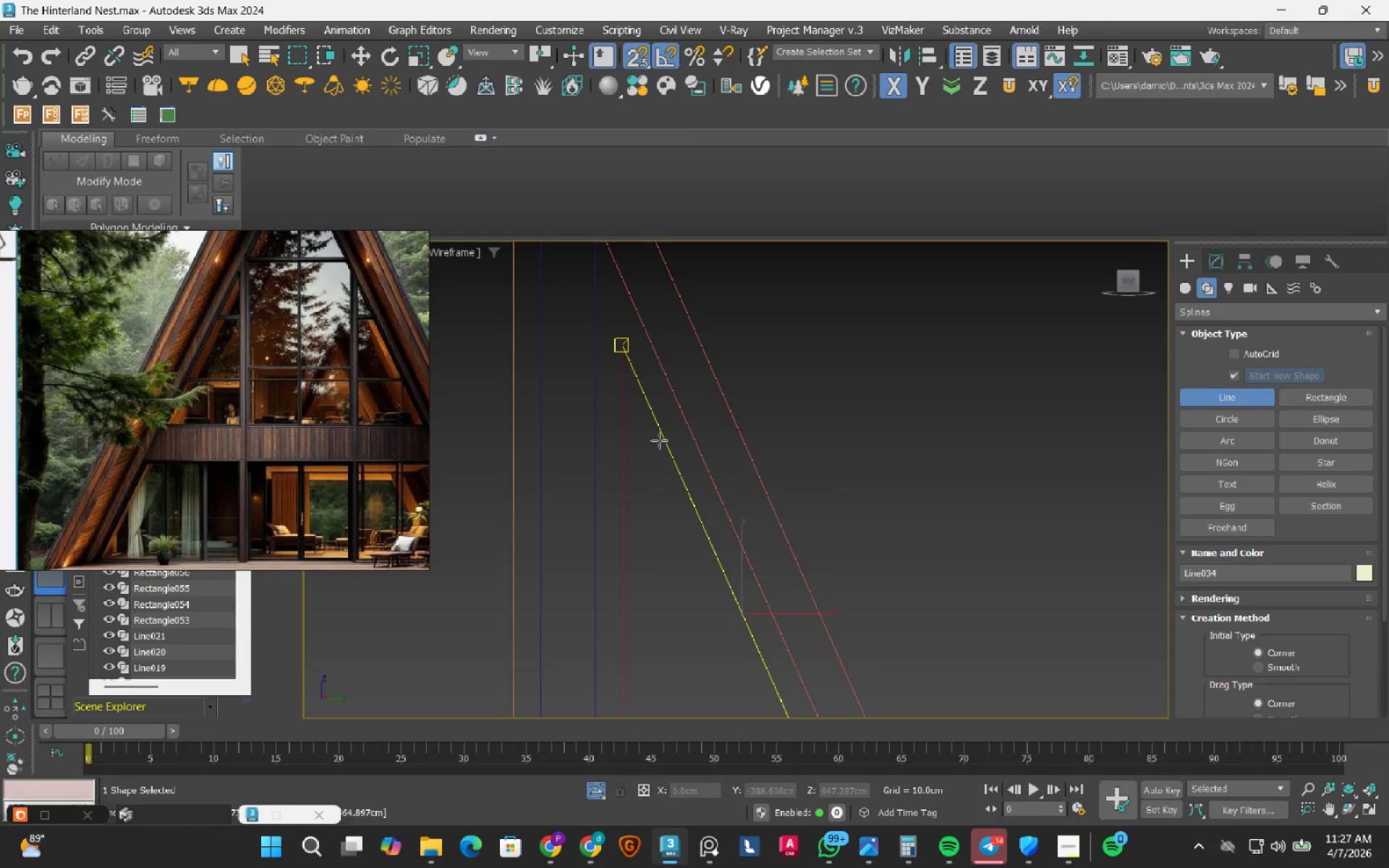 
scroll: coordinate [668, 445], scroll_direction: down, amount: 3.0
 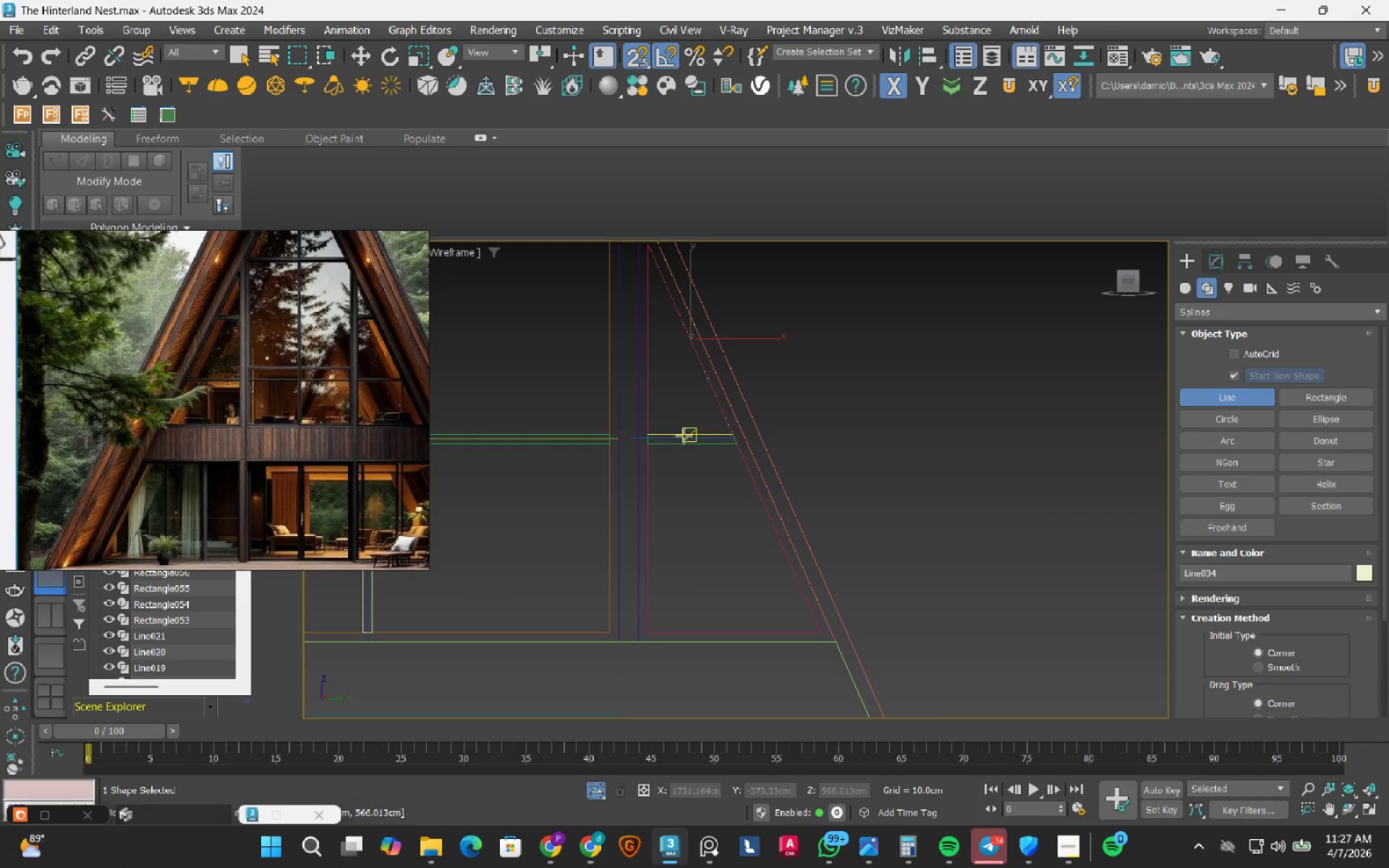 
scroll: coordinate [676, 442], scroll_direction: up, amount: 3.0
 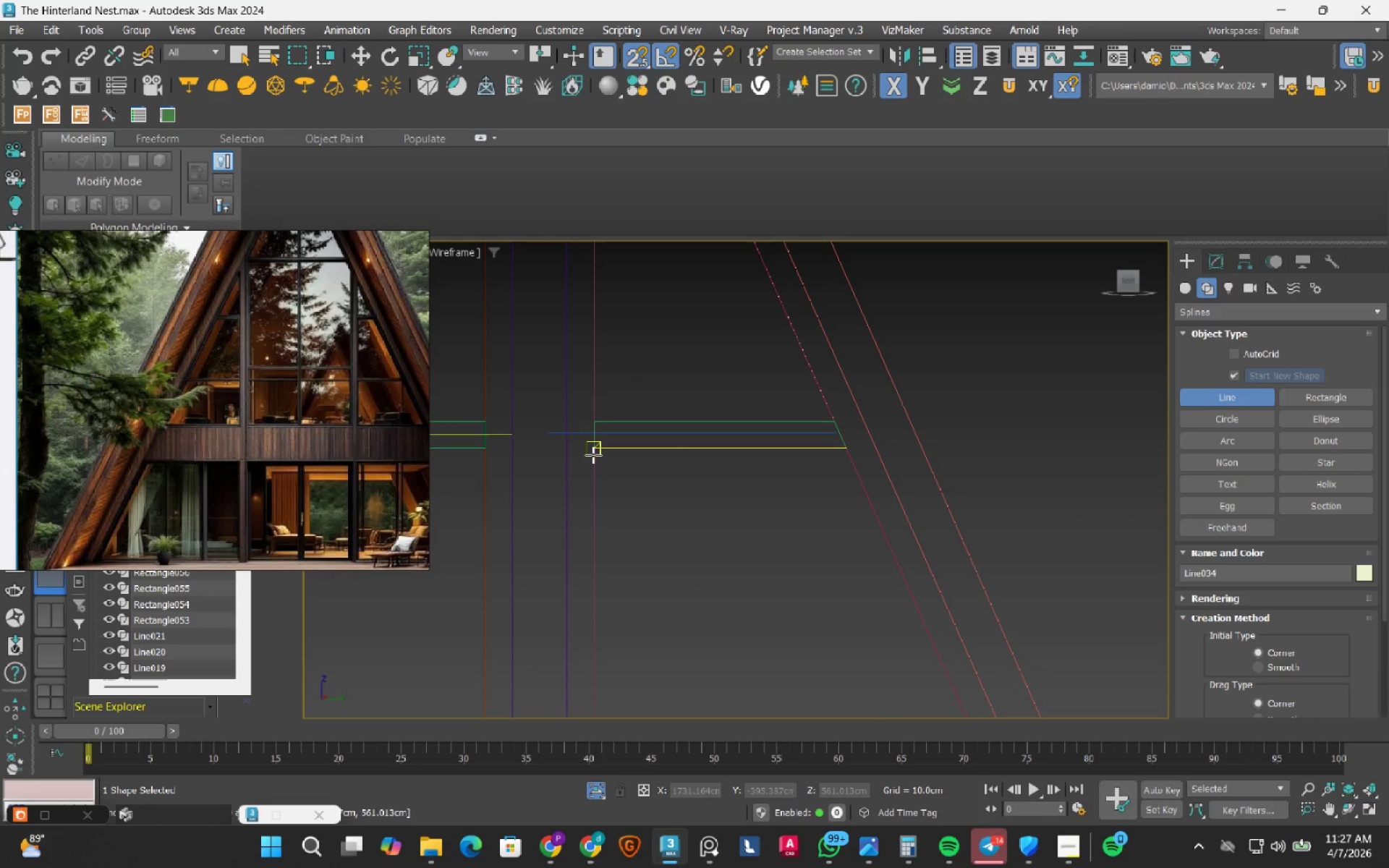 
left_click_drag(start_coordinate=[593, 455], to_coordinate=[612, 455])
 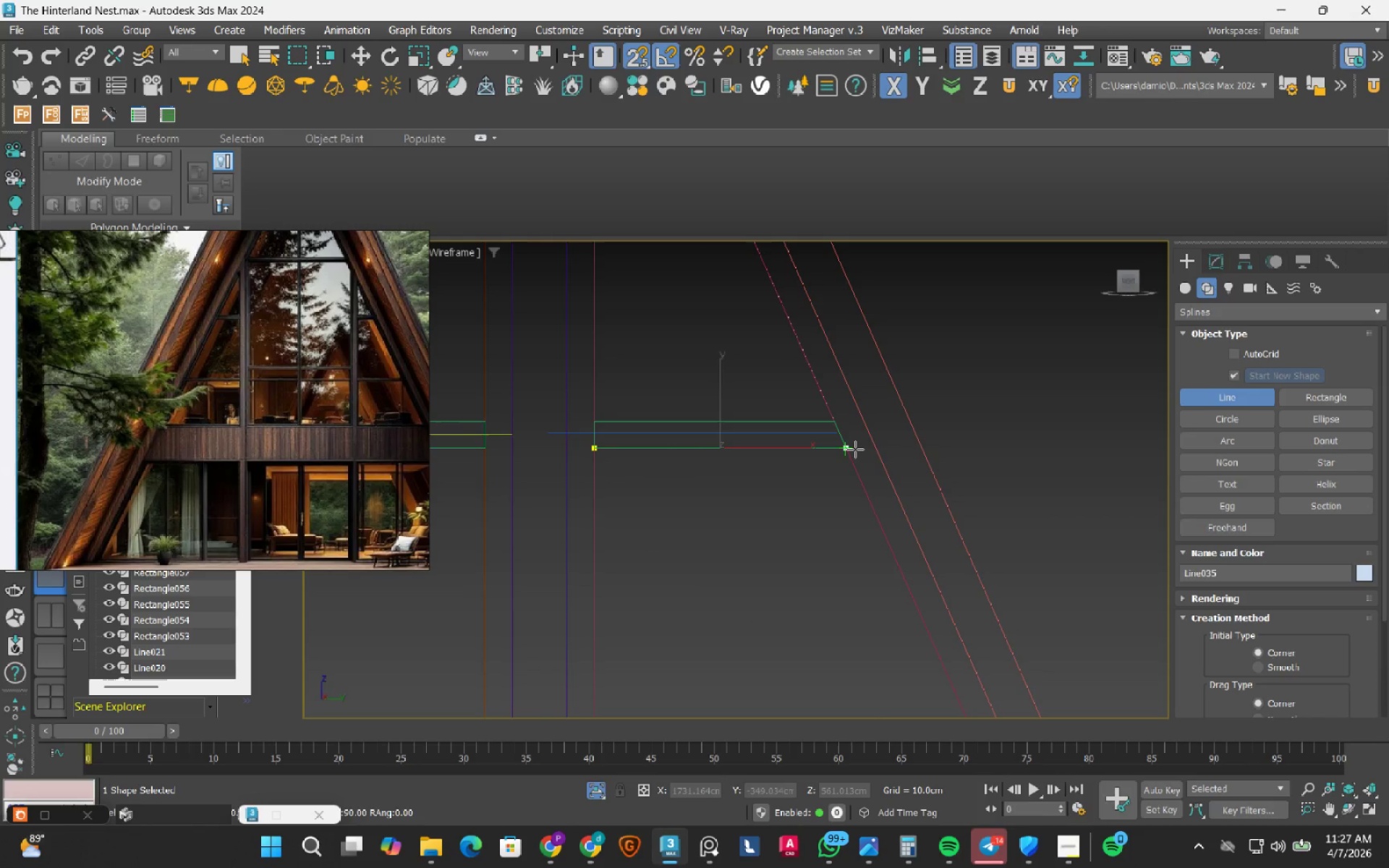 
left_click([855, 449])
 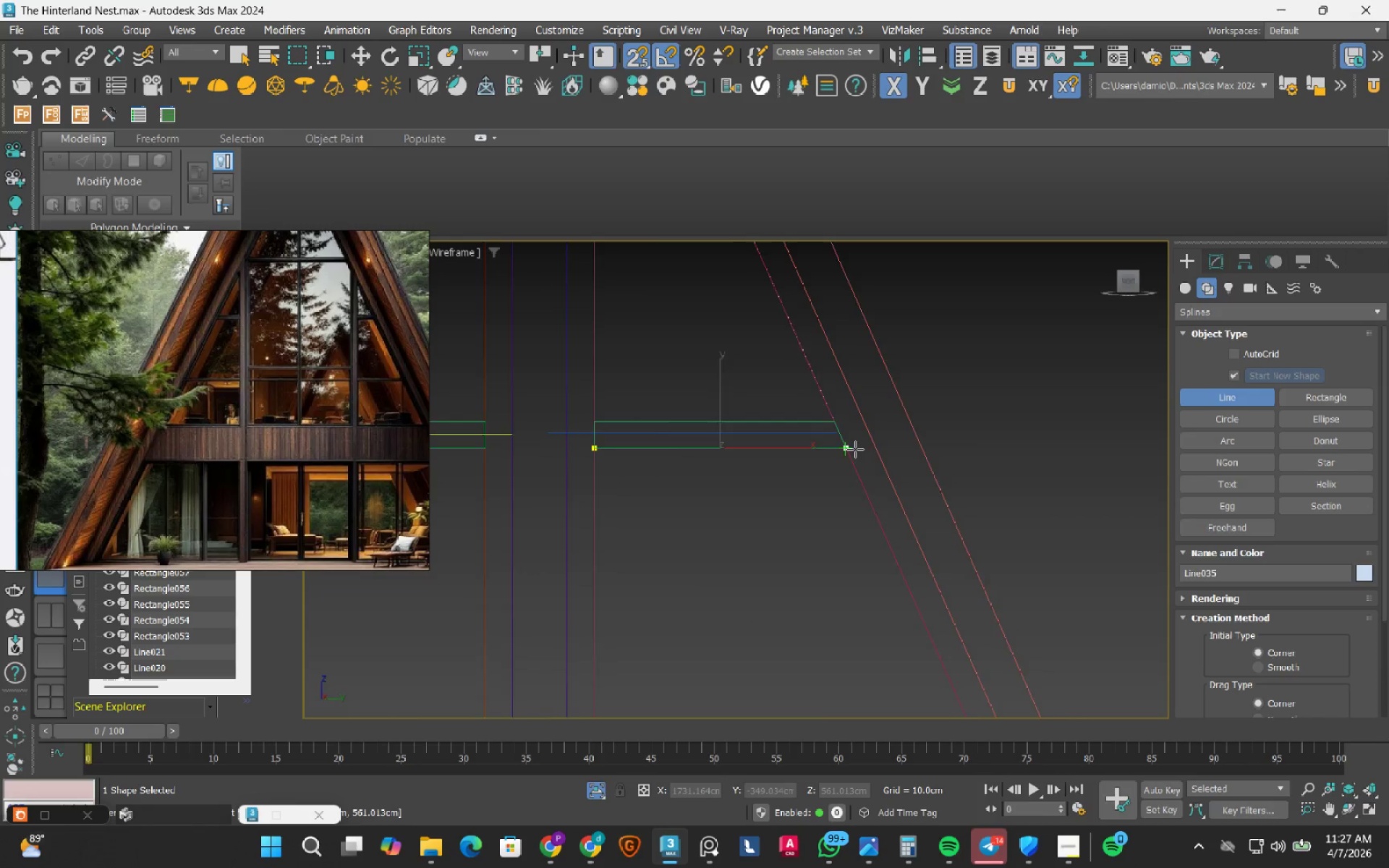 
scroll: coordinate [855, 449], scroll_direction: down, amount: 2.0
 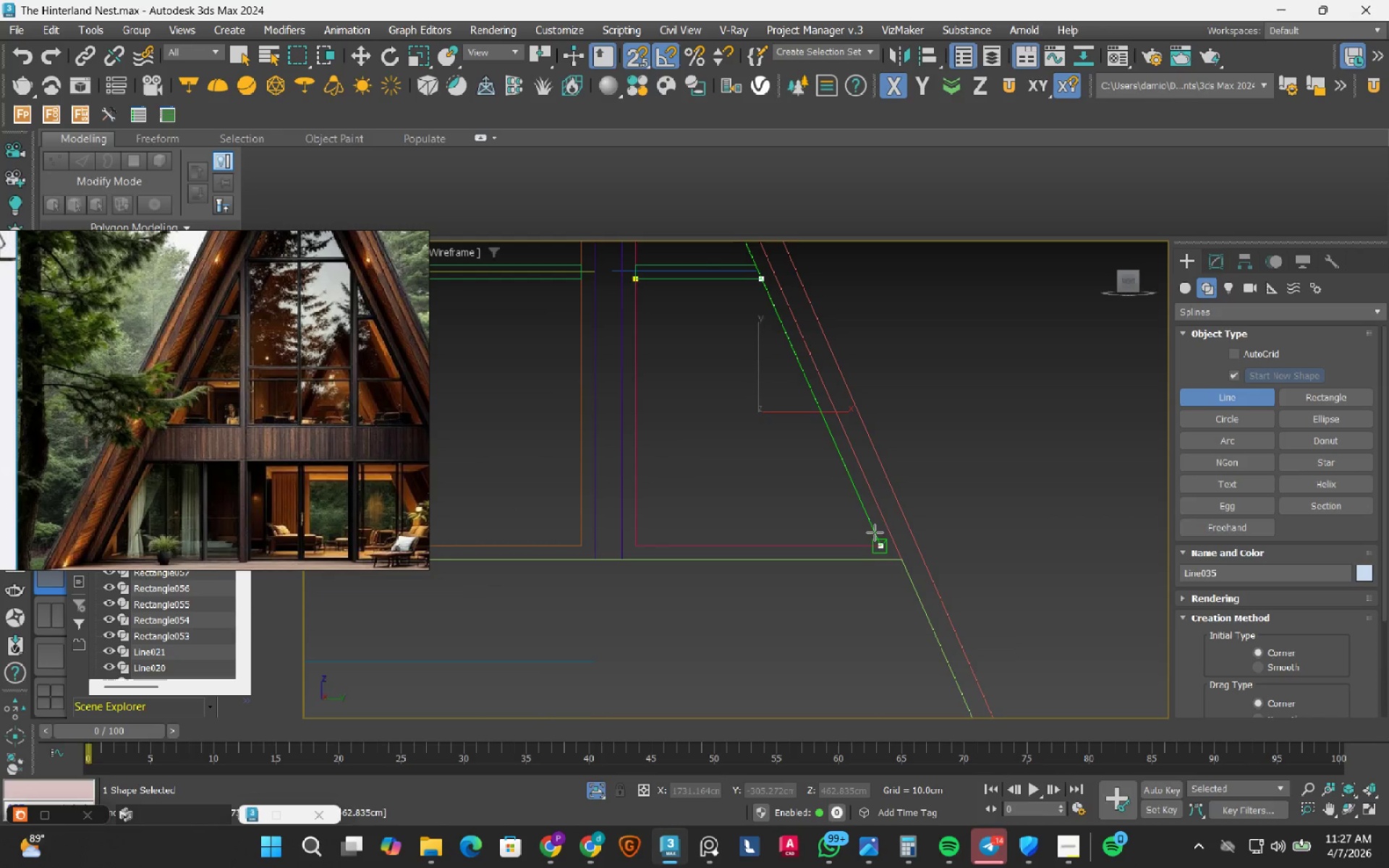 
left_click_drag(start_coordinate=[876, 542], to_coordinate=[854, 540])
 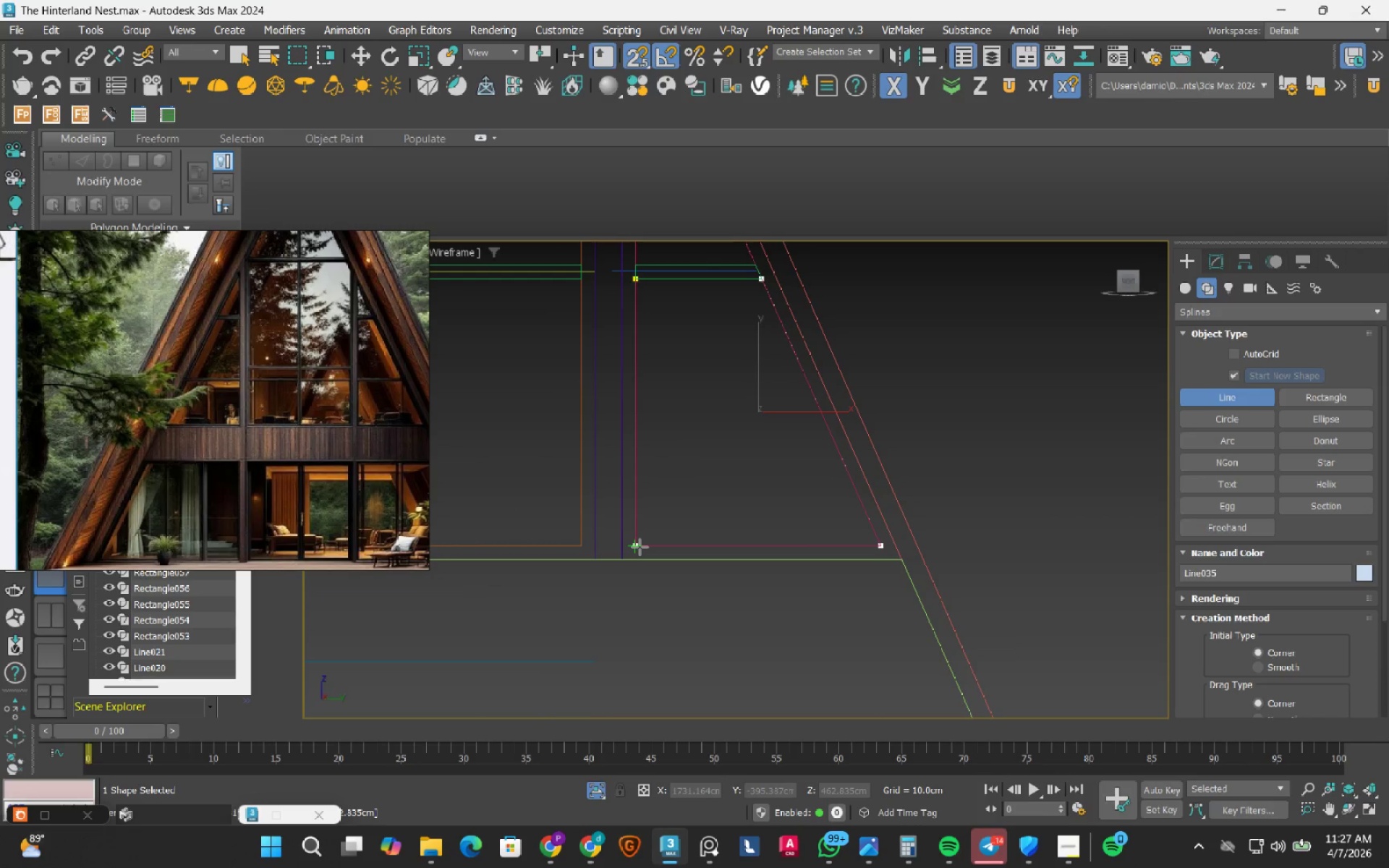 
left_click_drag(start_coordinate=[640, 547], to_coordinate=[639, 535])
 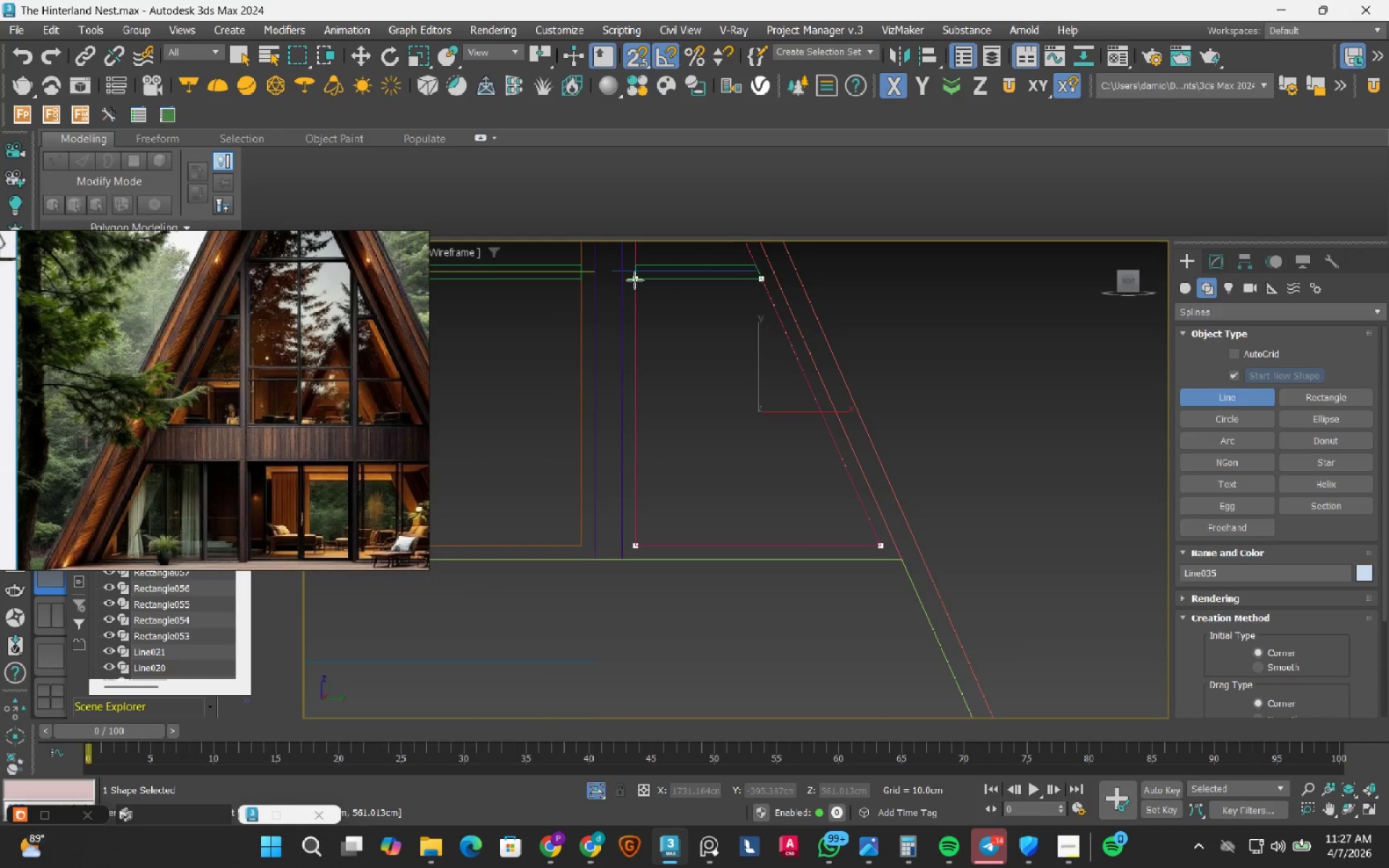 
left_click([634, 280])
 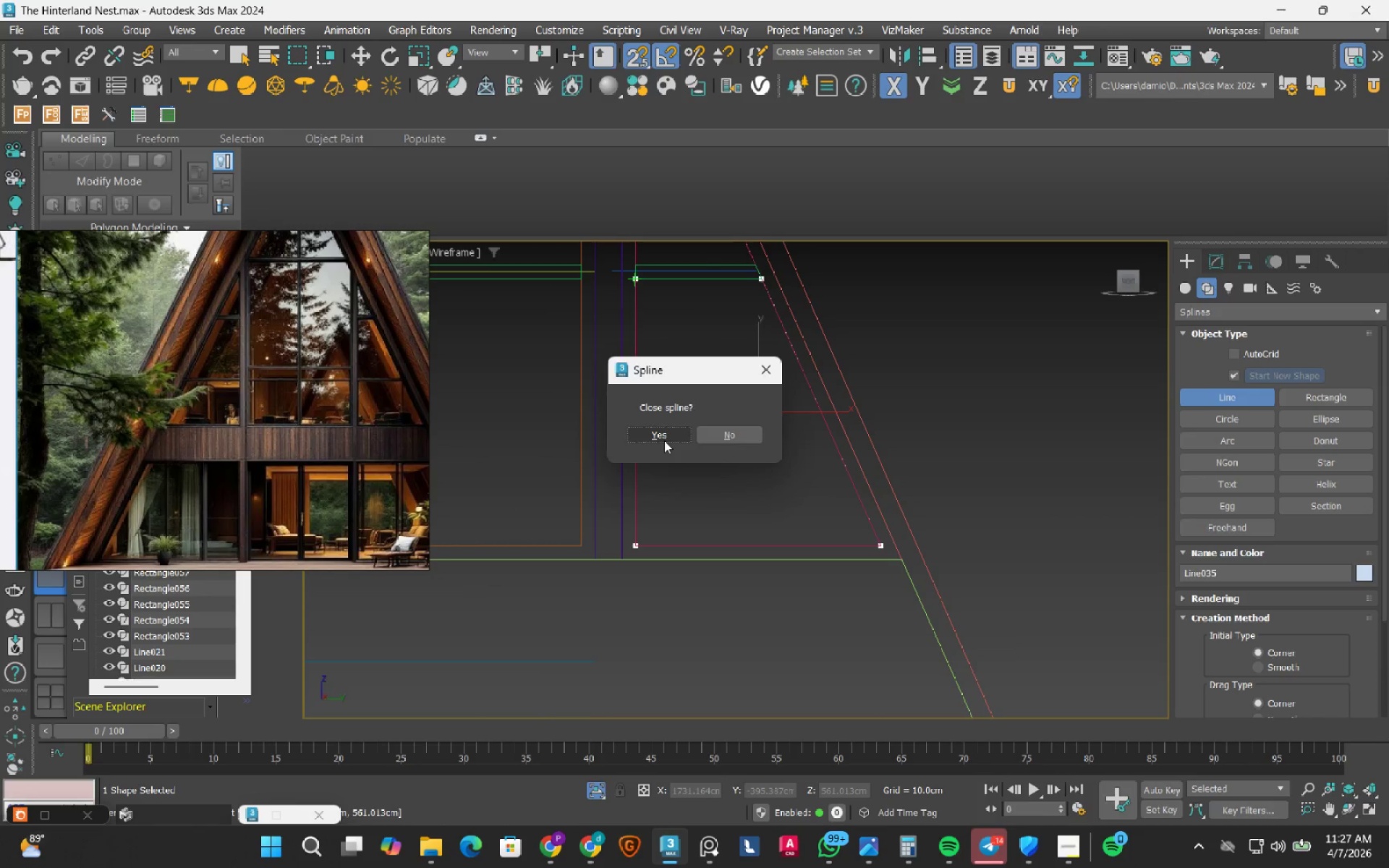 
left_click([664, 441])
 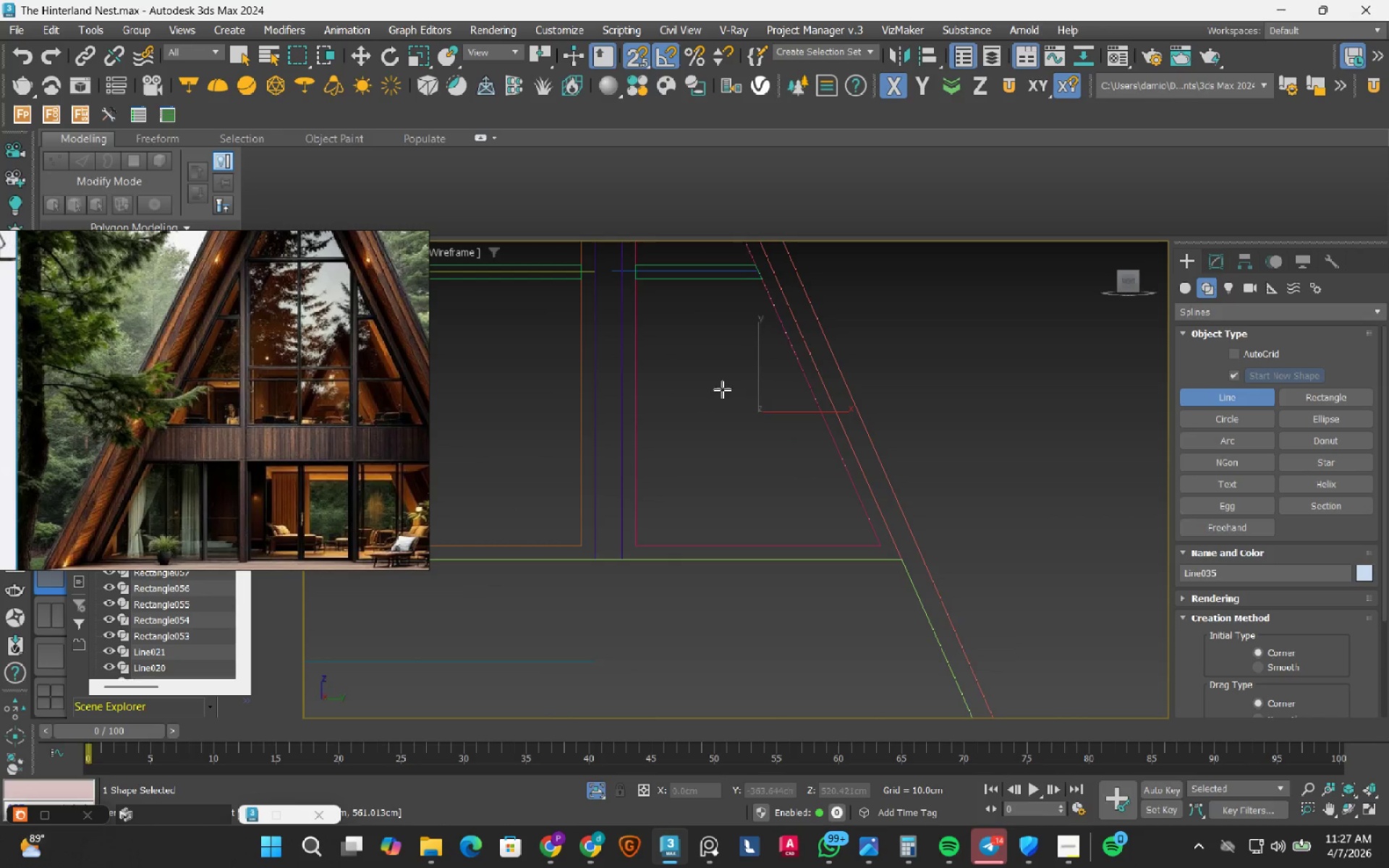 
scroll: coordinate [729, 388], scroll_direction: down, amount: 4.0
 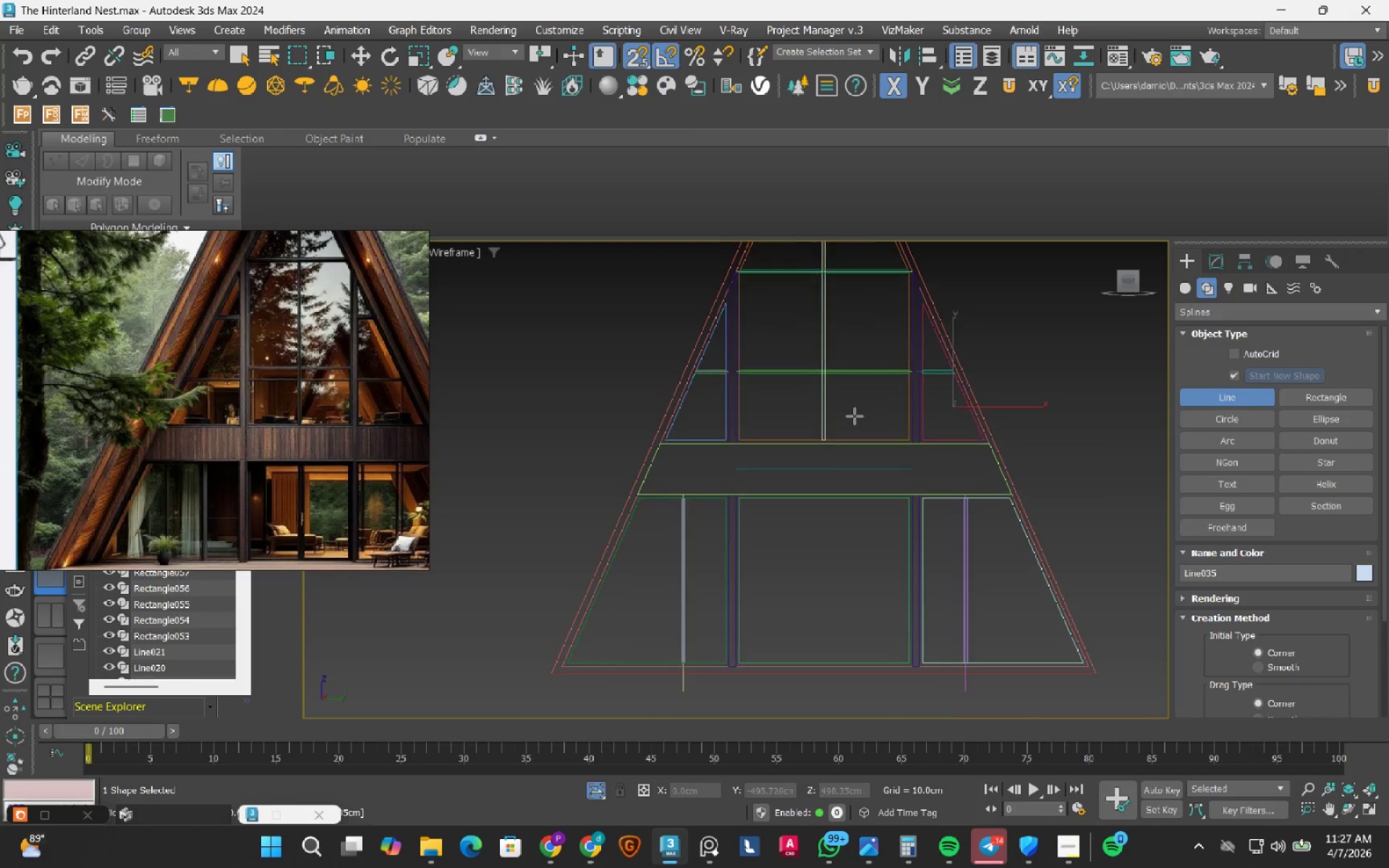 
scroll: coordinate [592, 433], scroll_direction: up, amount: 5.0
 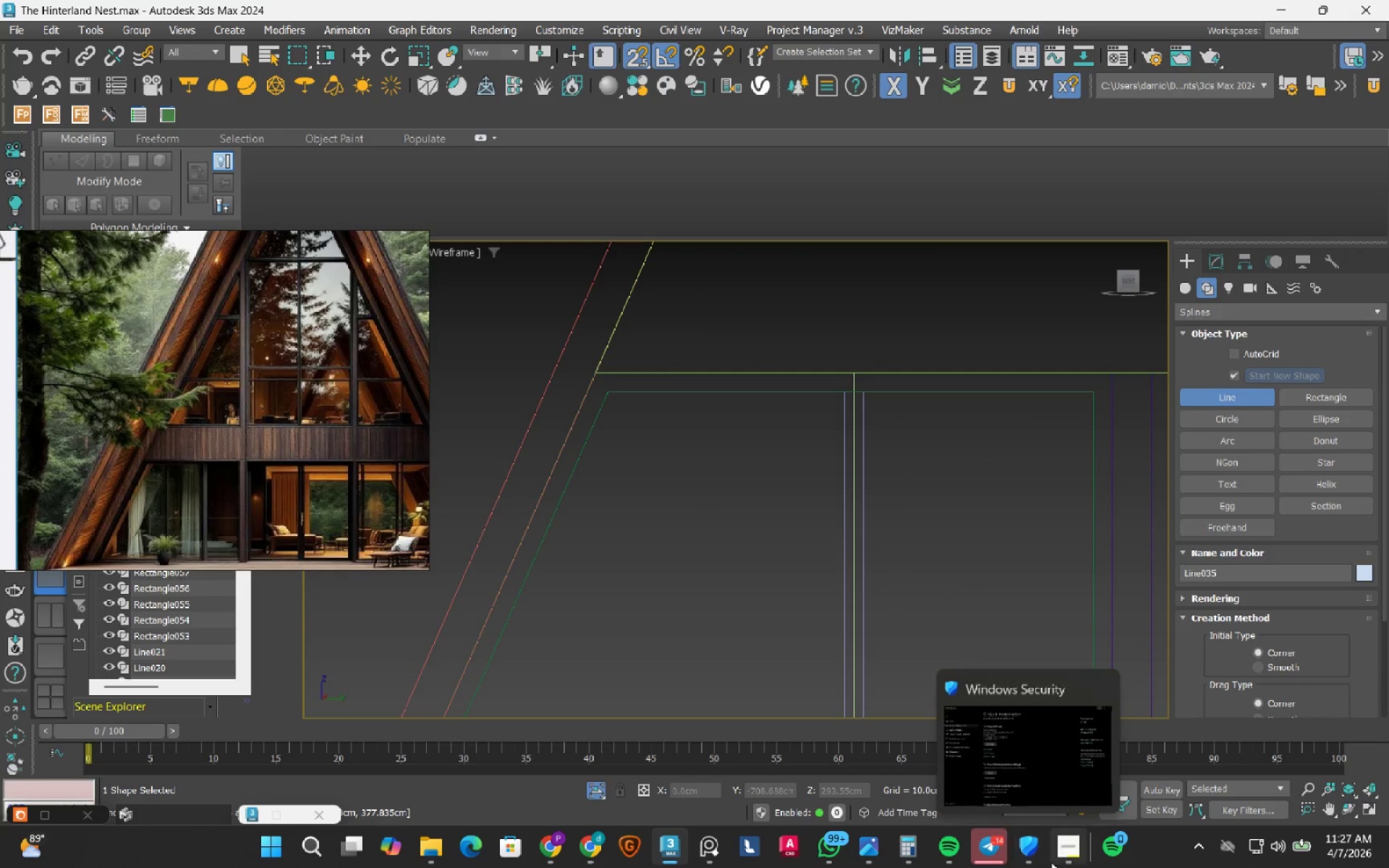 
left_click([1053, 857])